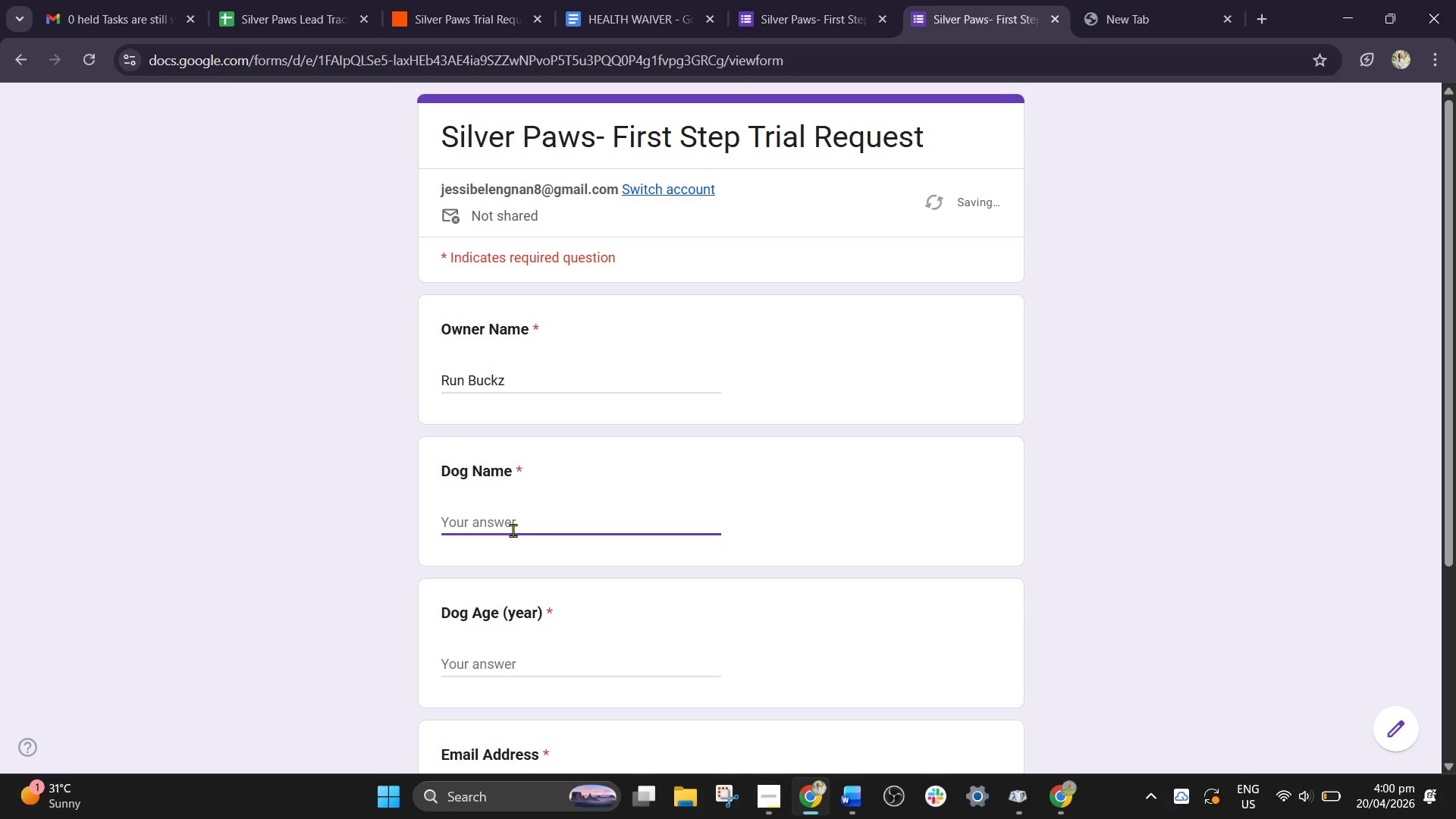 
type(RunbU)
key(Backspace)
type(u)
 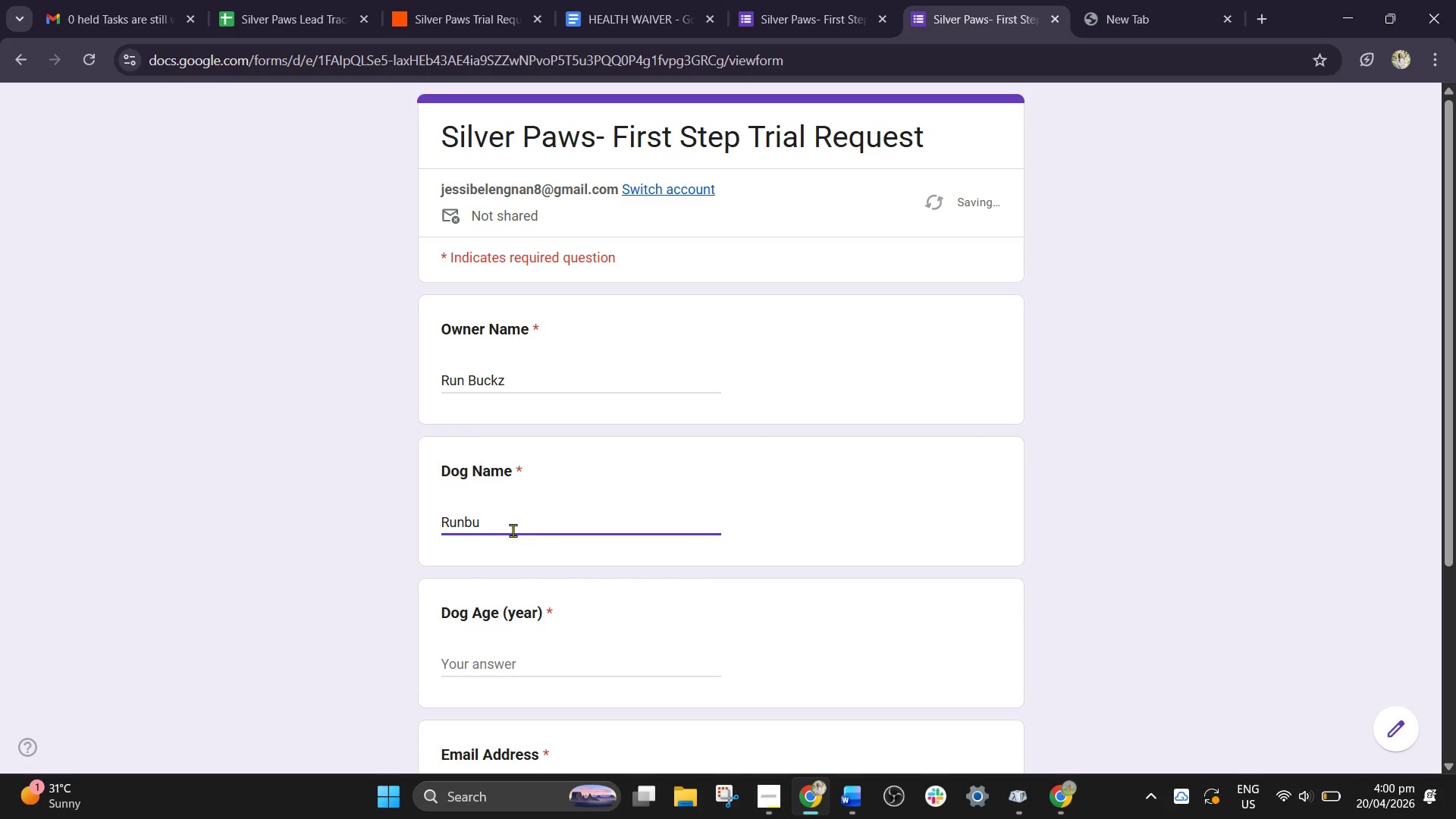 
scroll: coordinate [578, 545], scroll_direction: down, amount: 2.0
 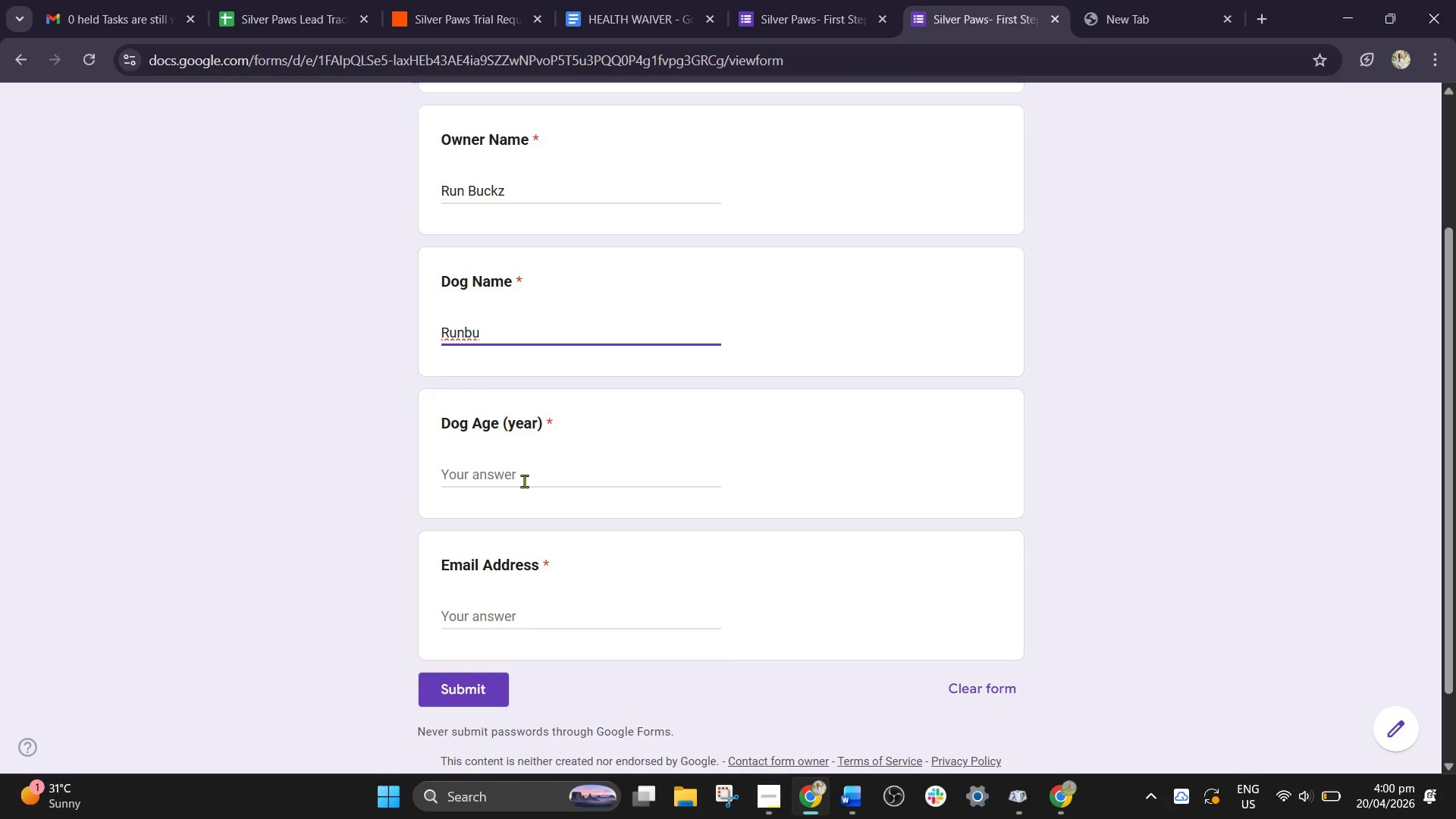 
left_click([534, 478])
 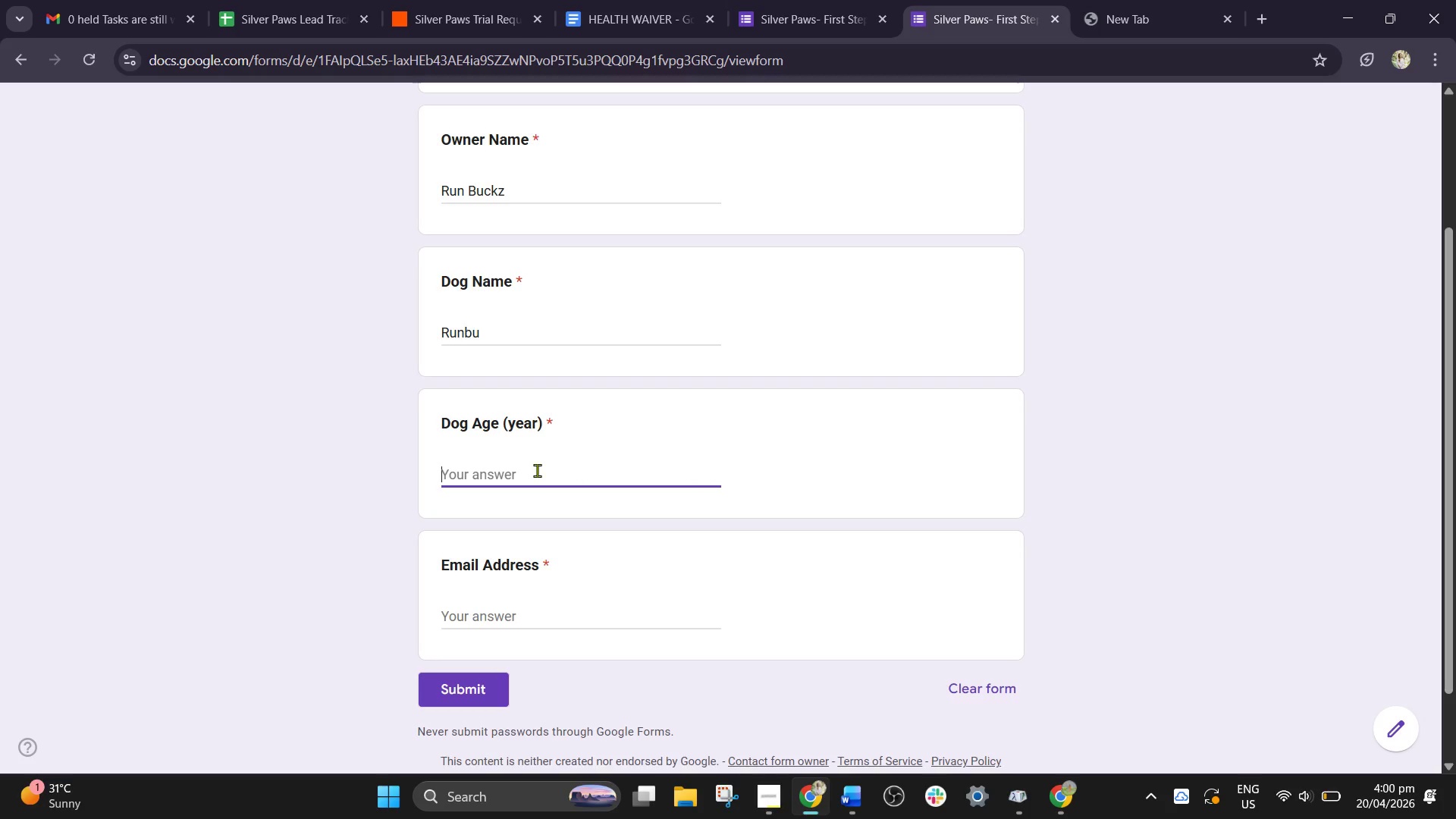 
key(9)
 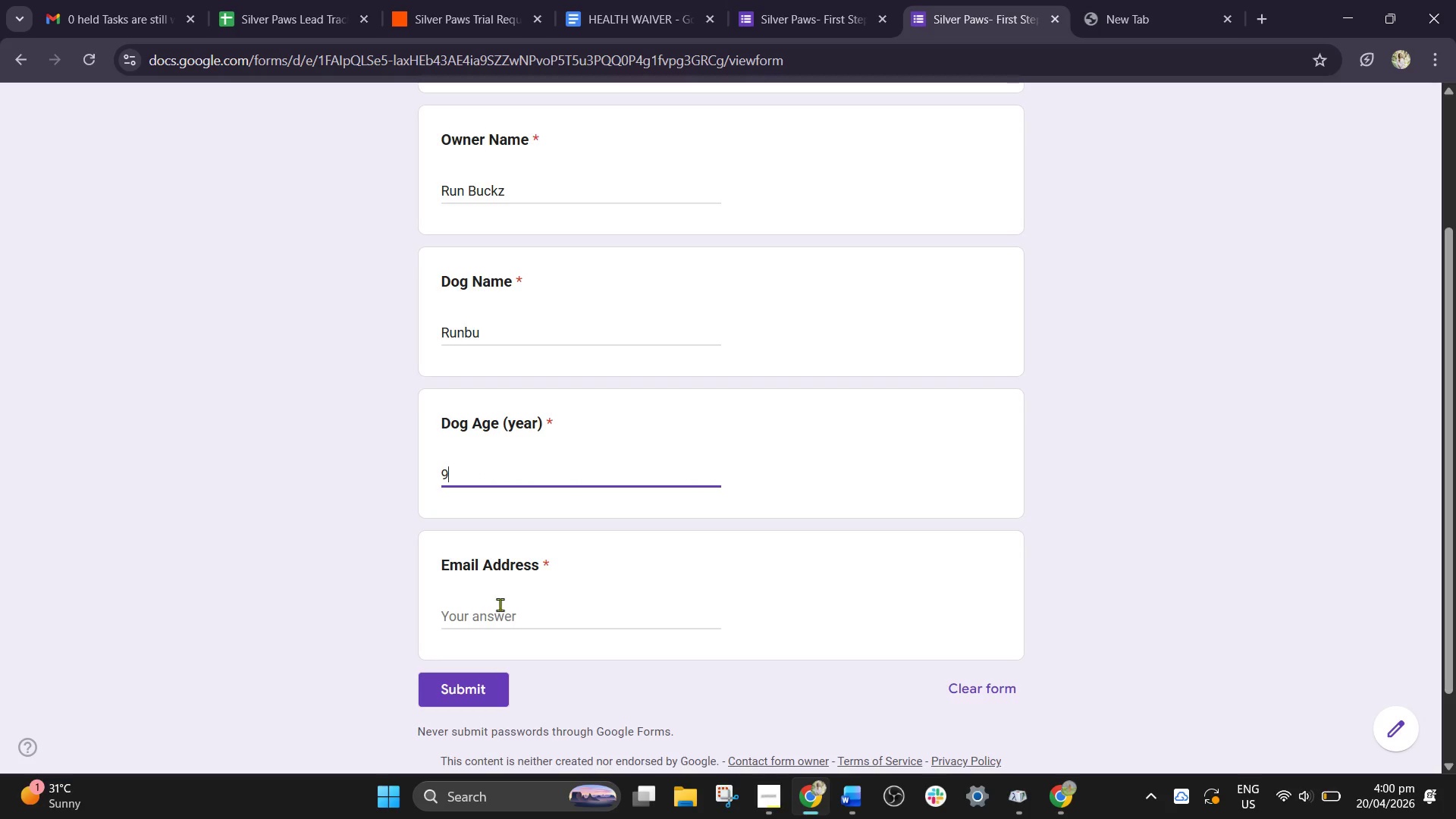 
left_click([502, 617])
 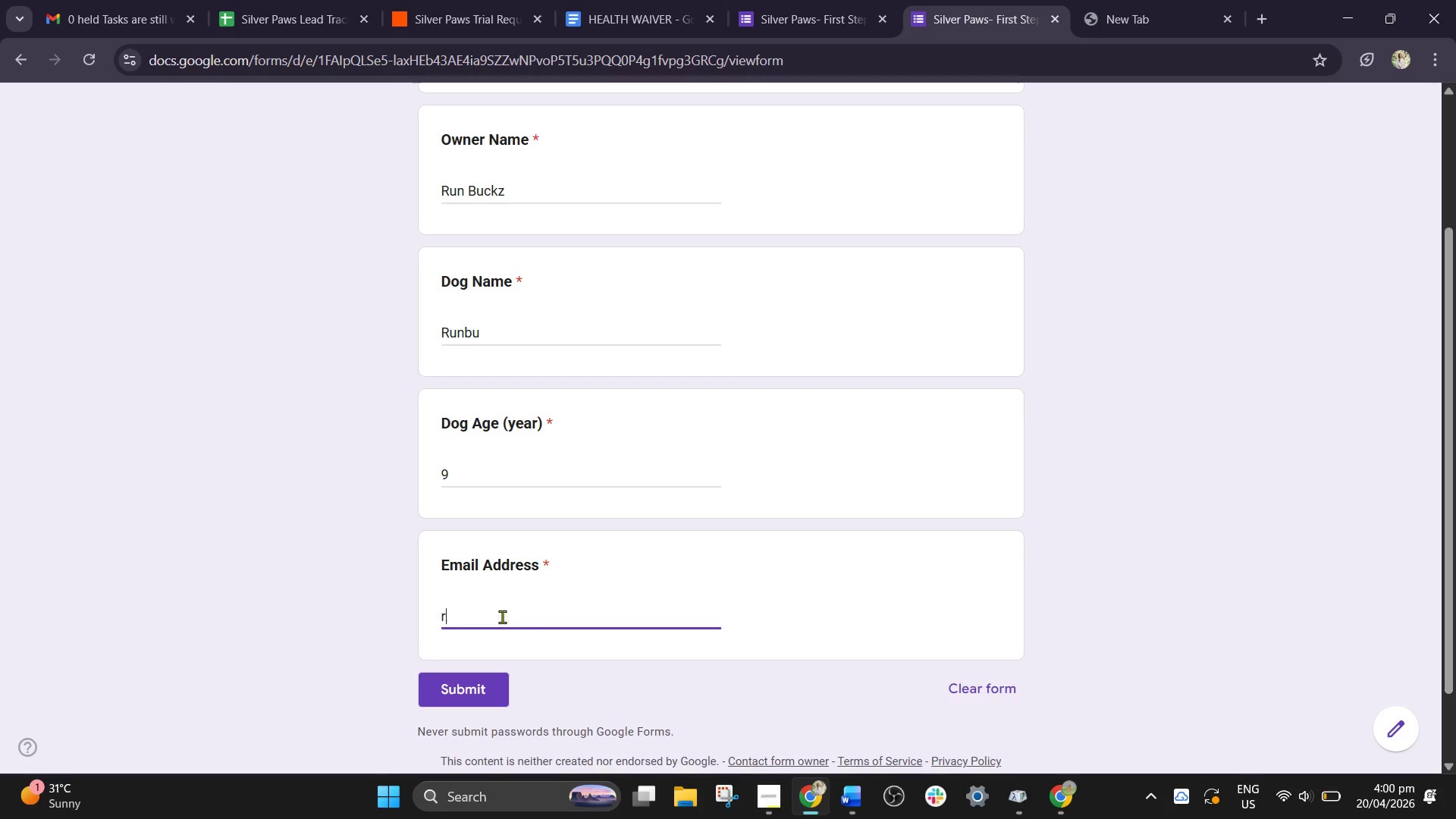 
type(runbuckaroo2025@gmail.com)
 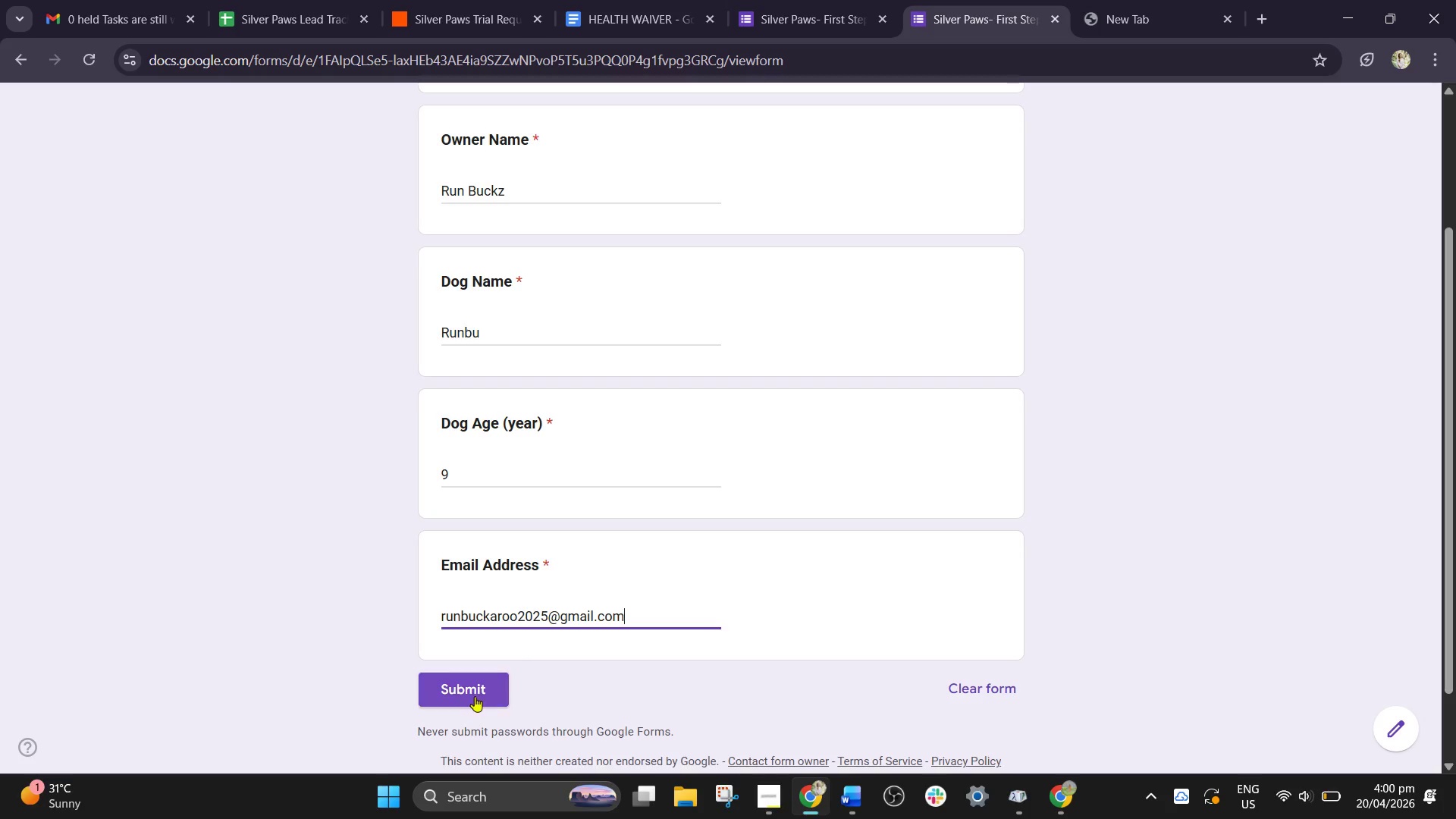 
left_click([475, 696])
 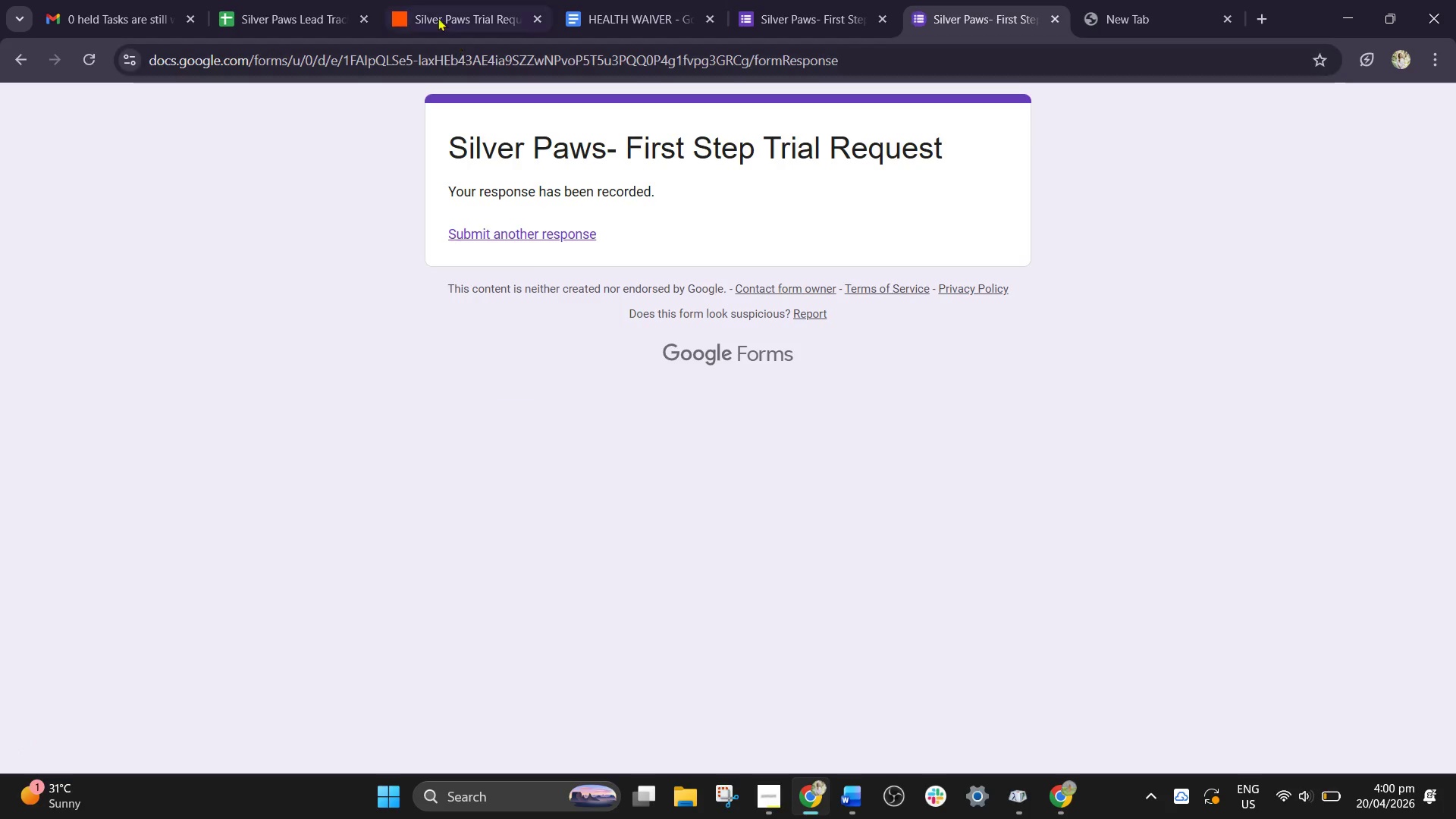 
left_click([463, 0])
 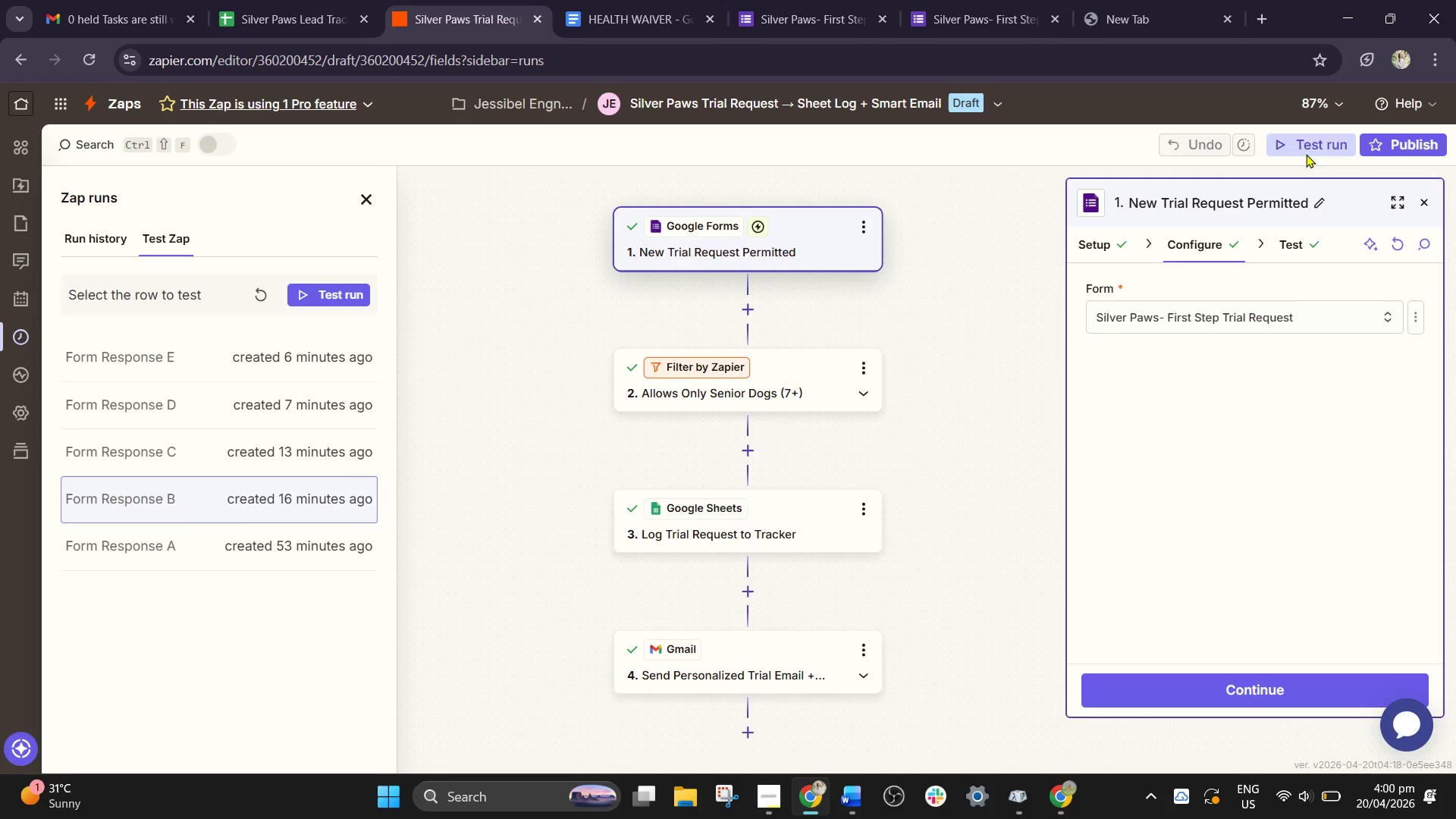 
left_click([1317, 147])
 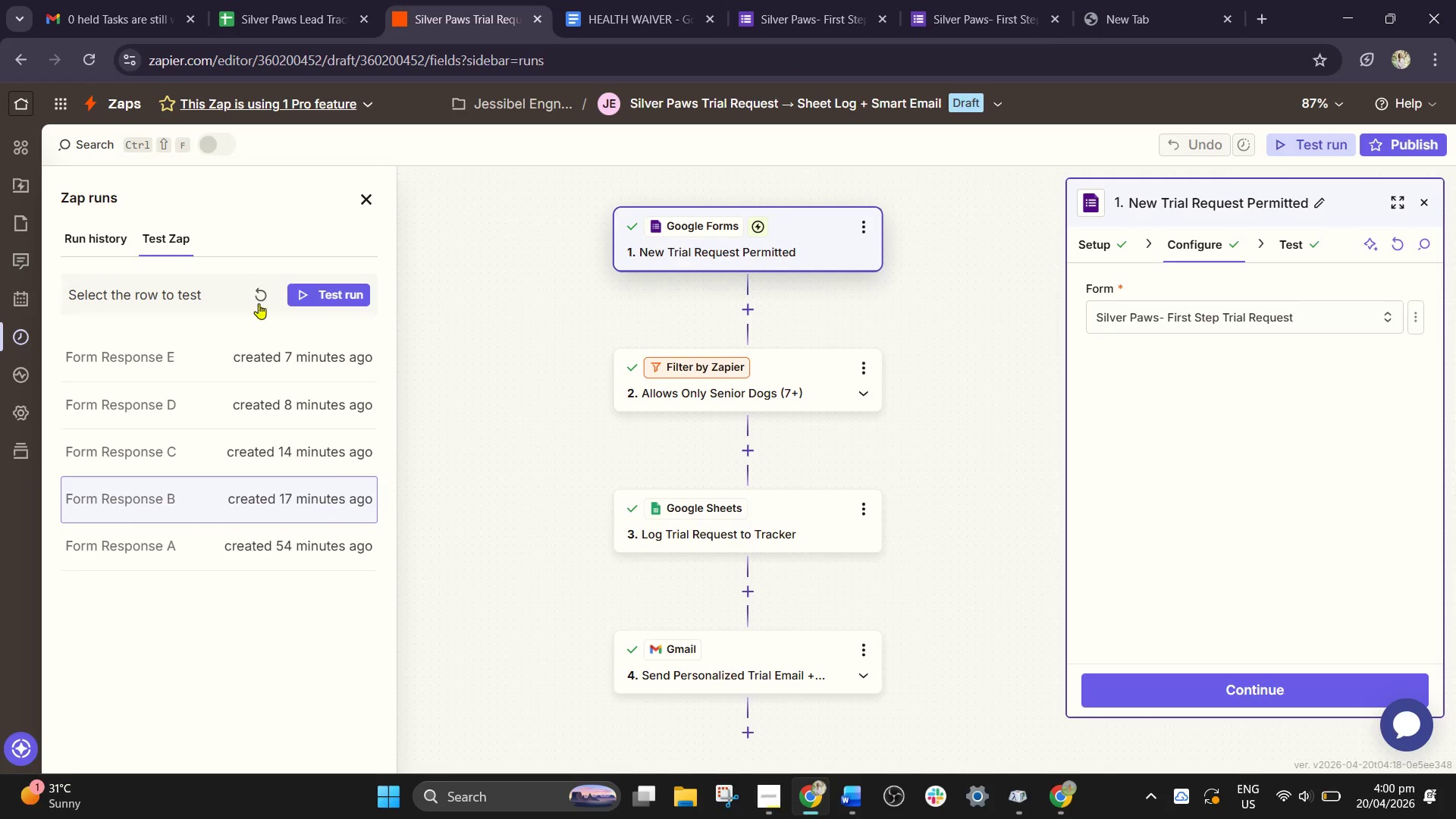 
left_click([259, 297])
 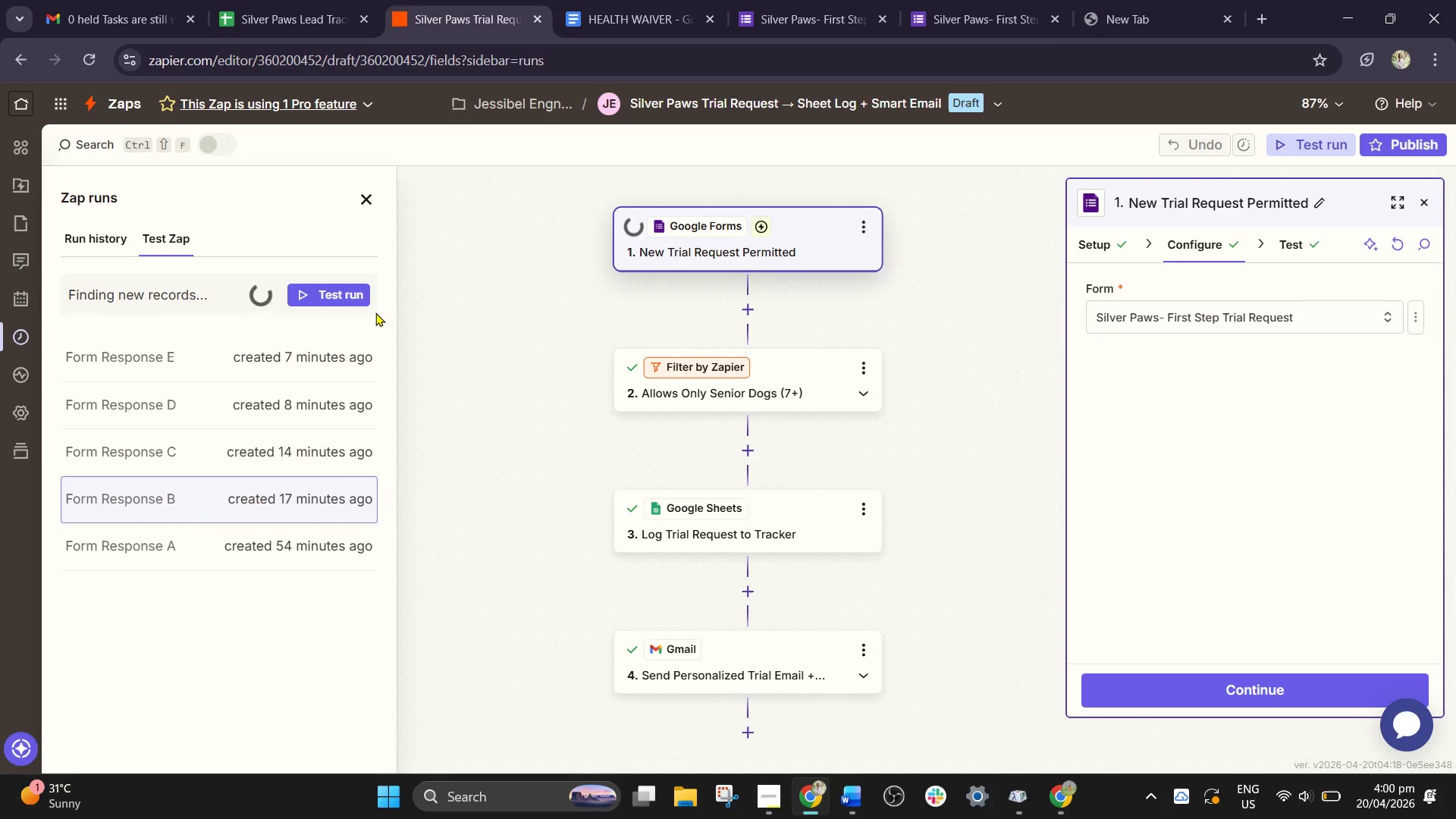 
left_click([318, 353])
 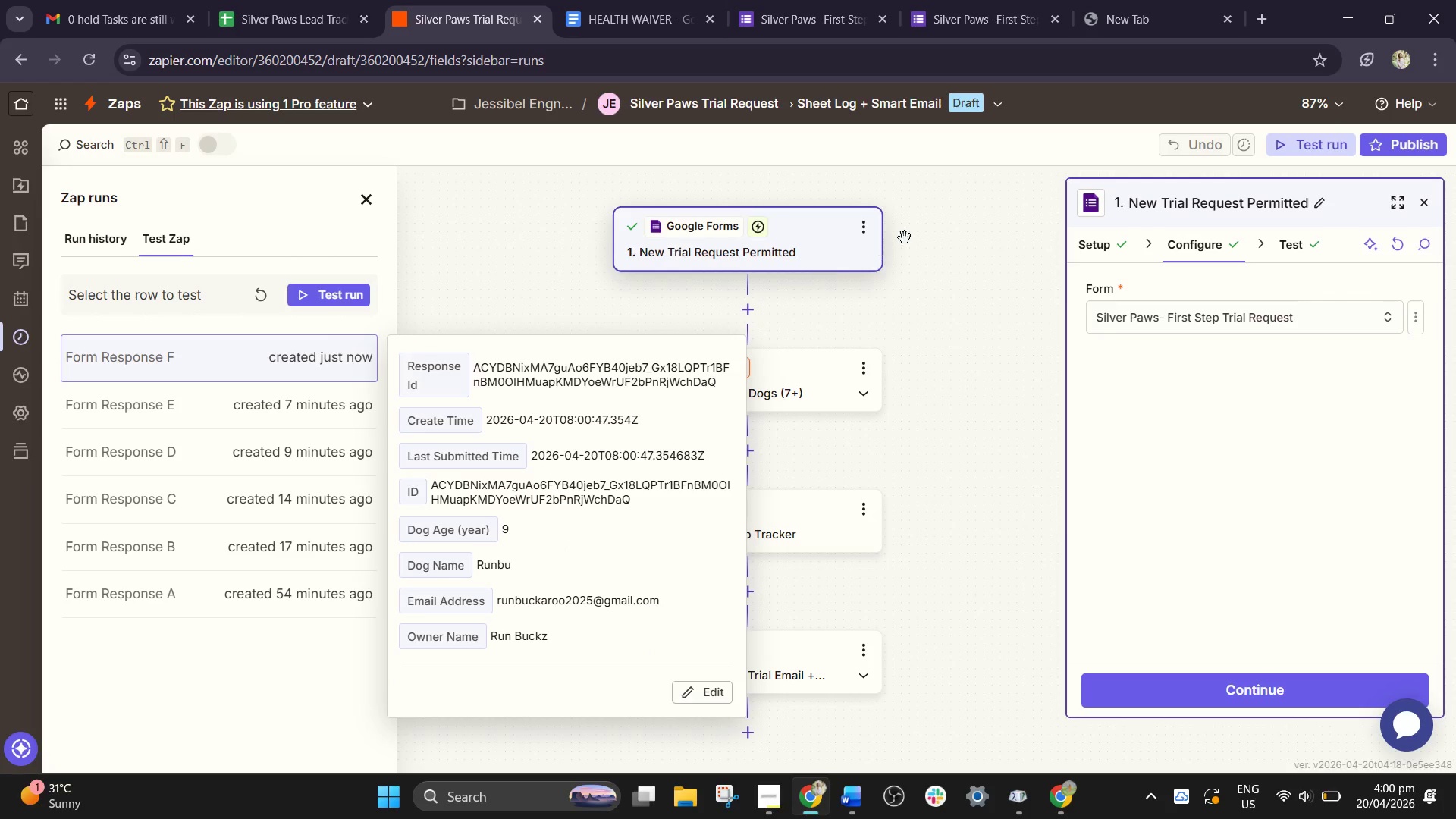 
wait(5.97)
 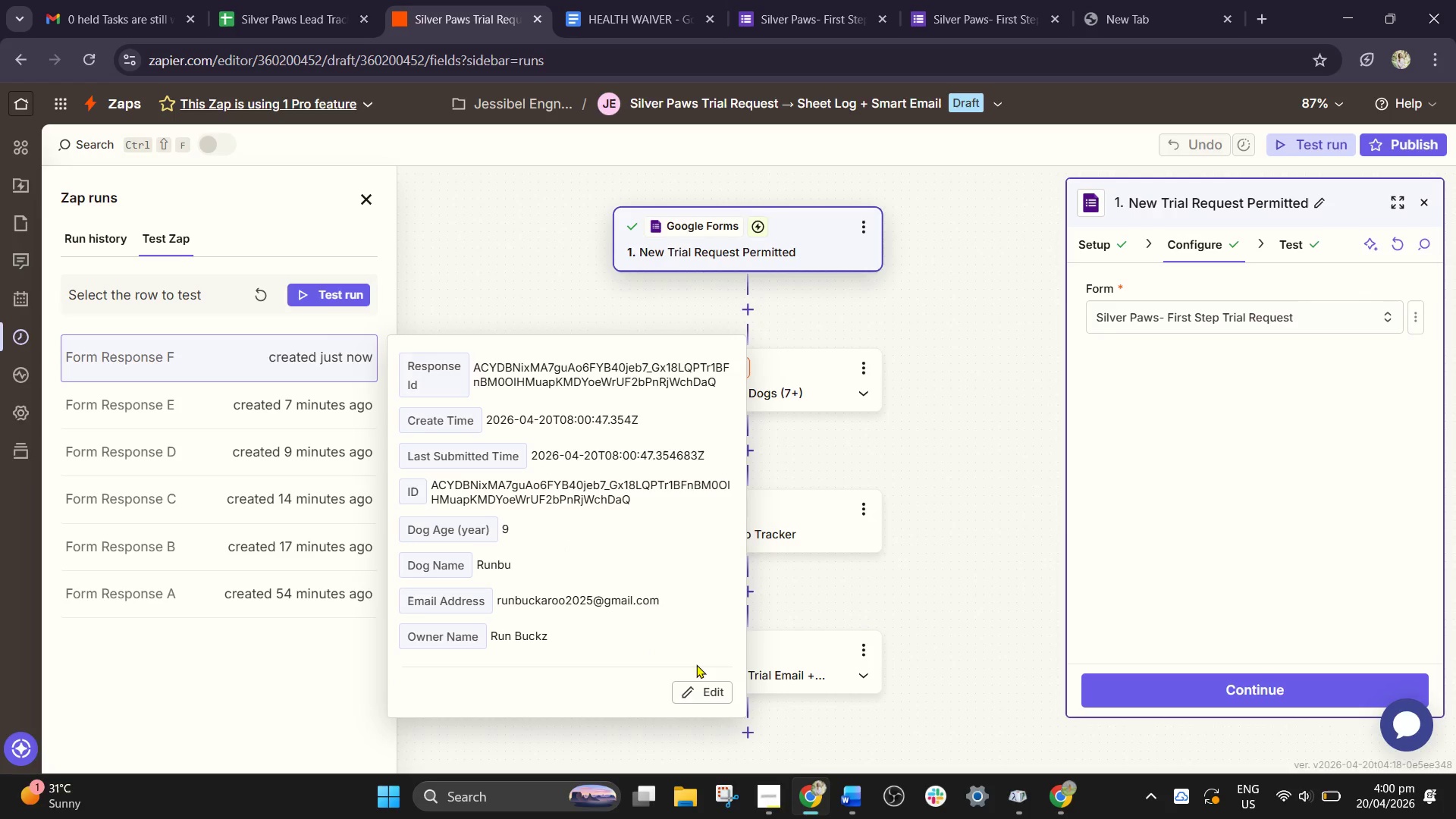 
left_click([848, 234])
 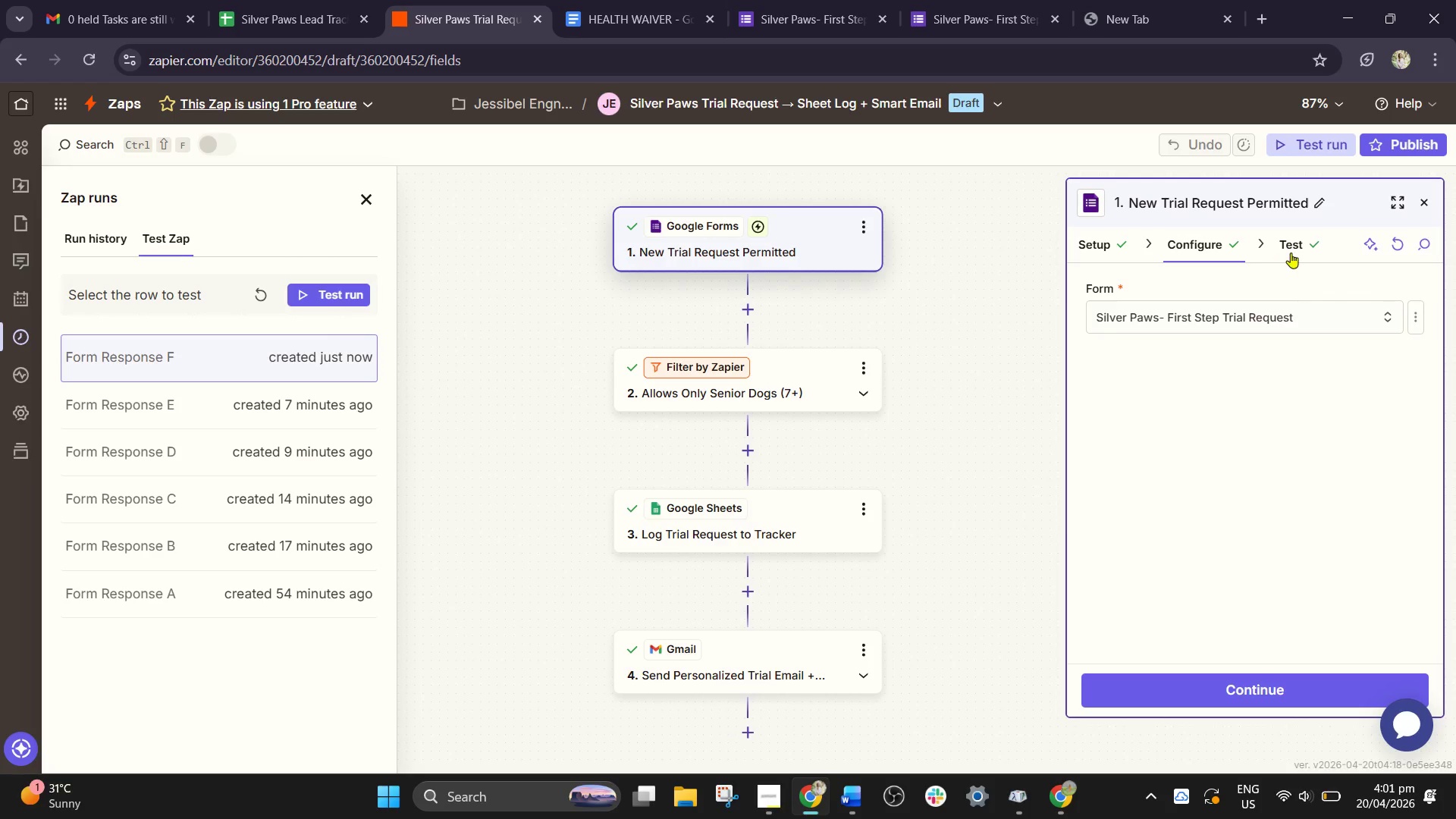 
left_click([1294, 250])
 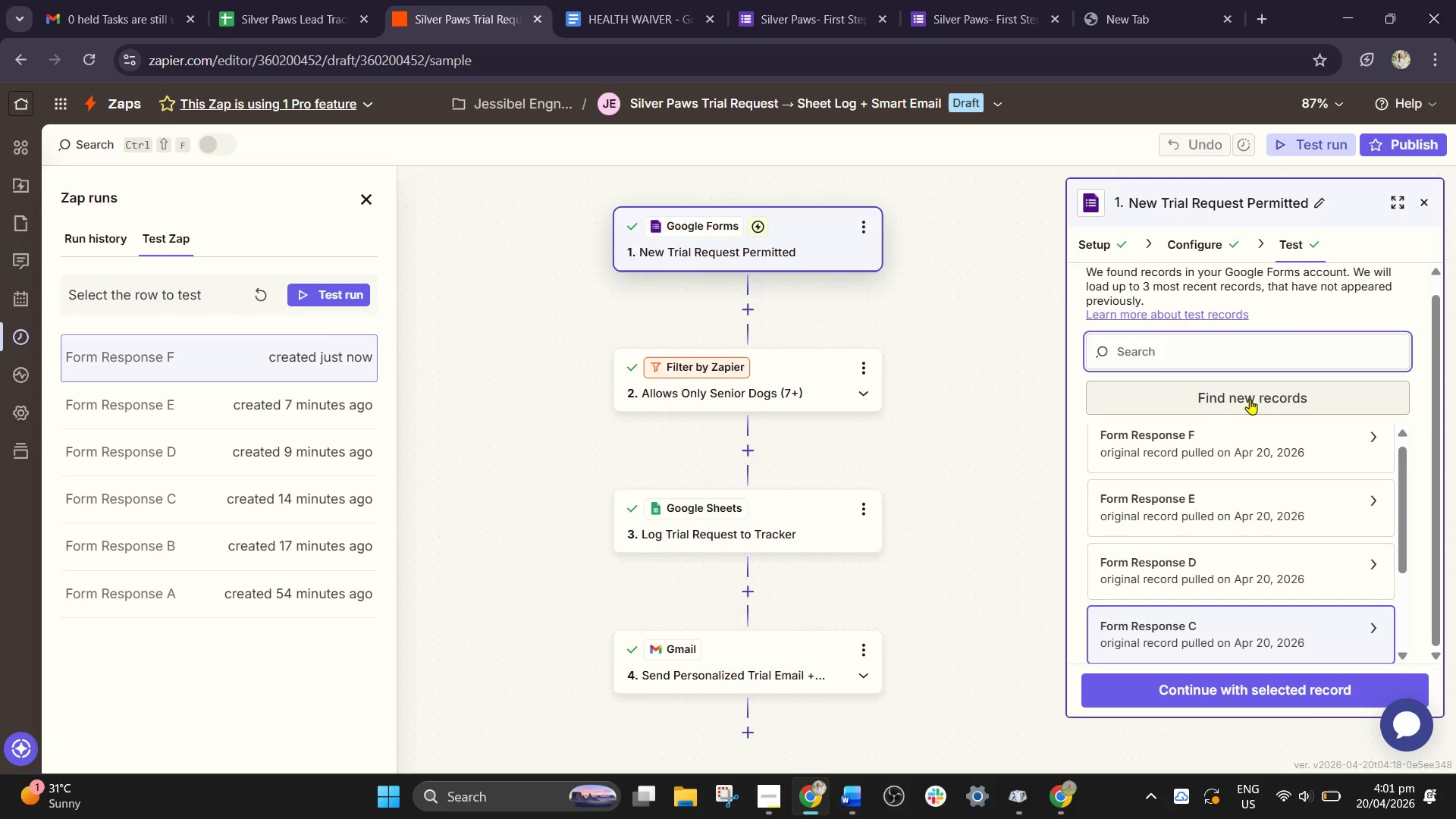 
left_click([1250, 400])
 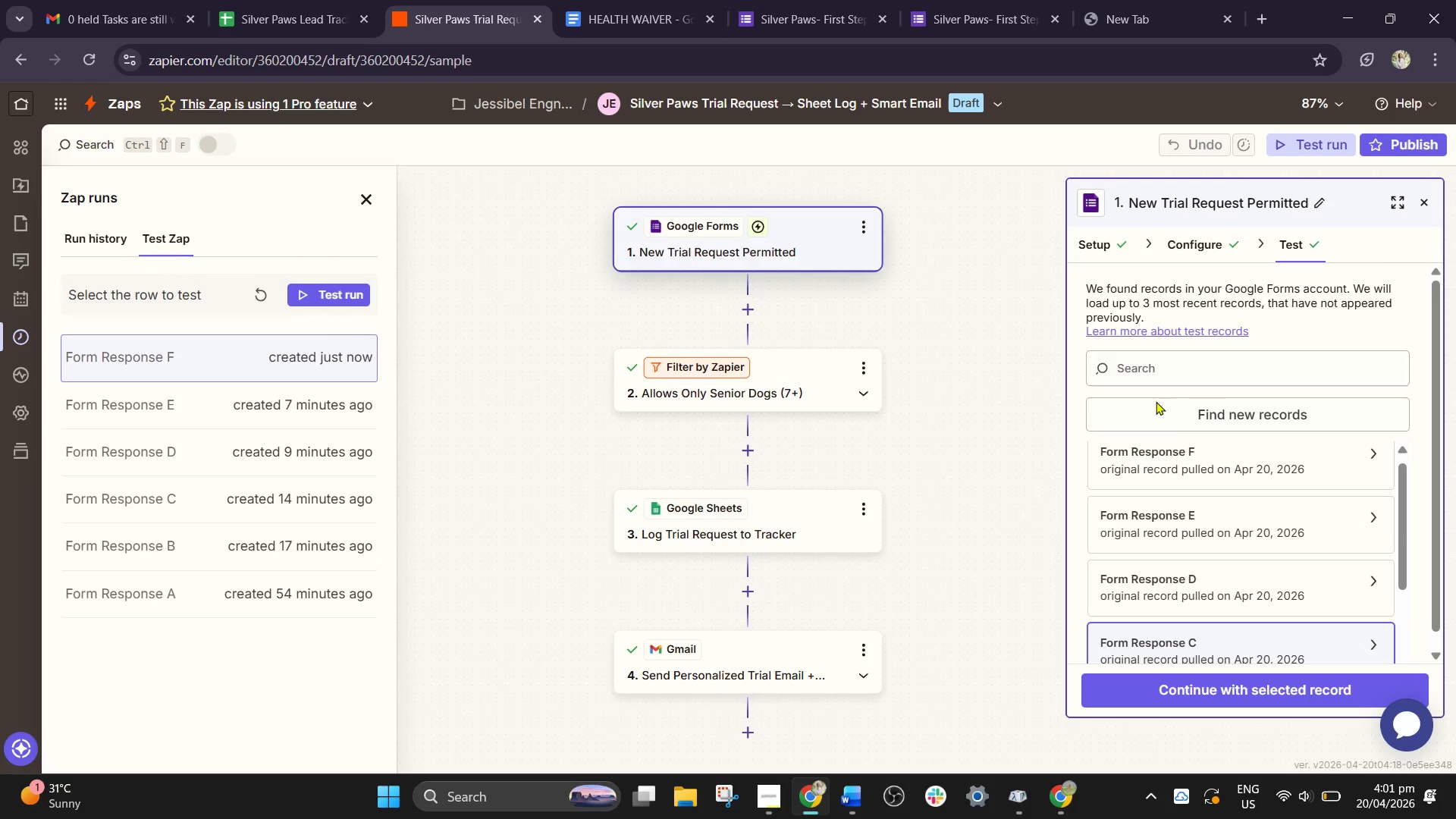 
left_click([1215, 457])
 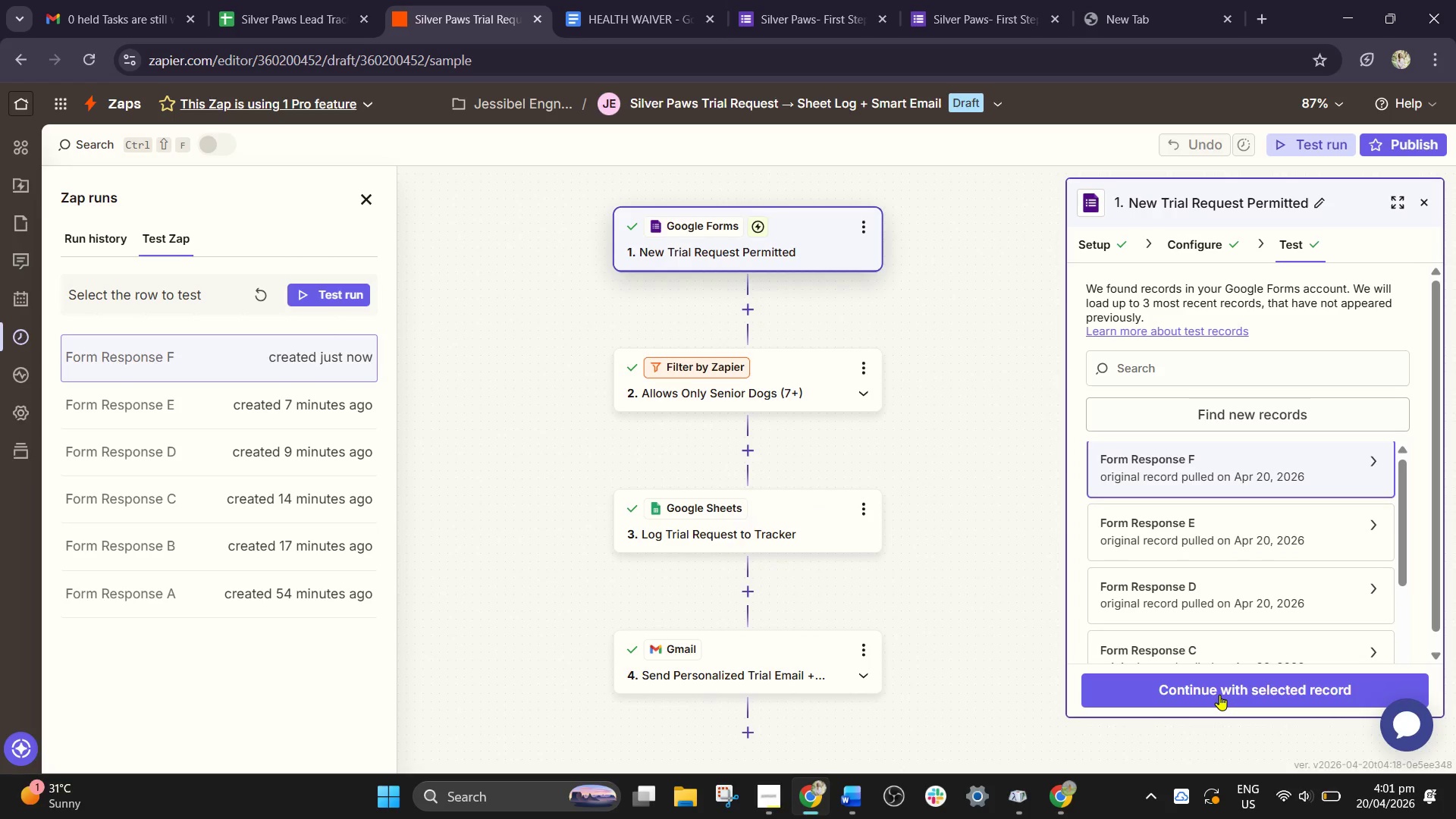 
double_click([1219, 695])
 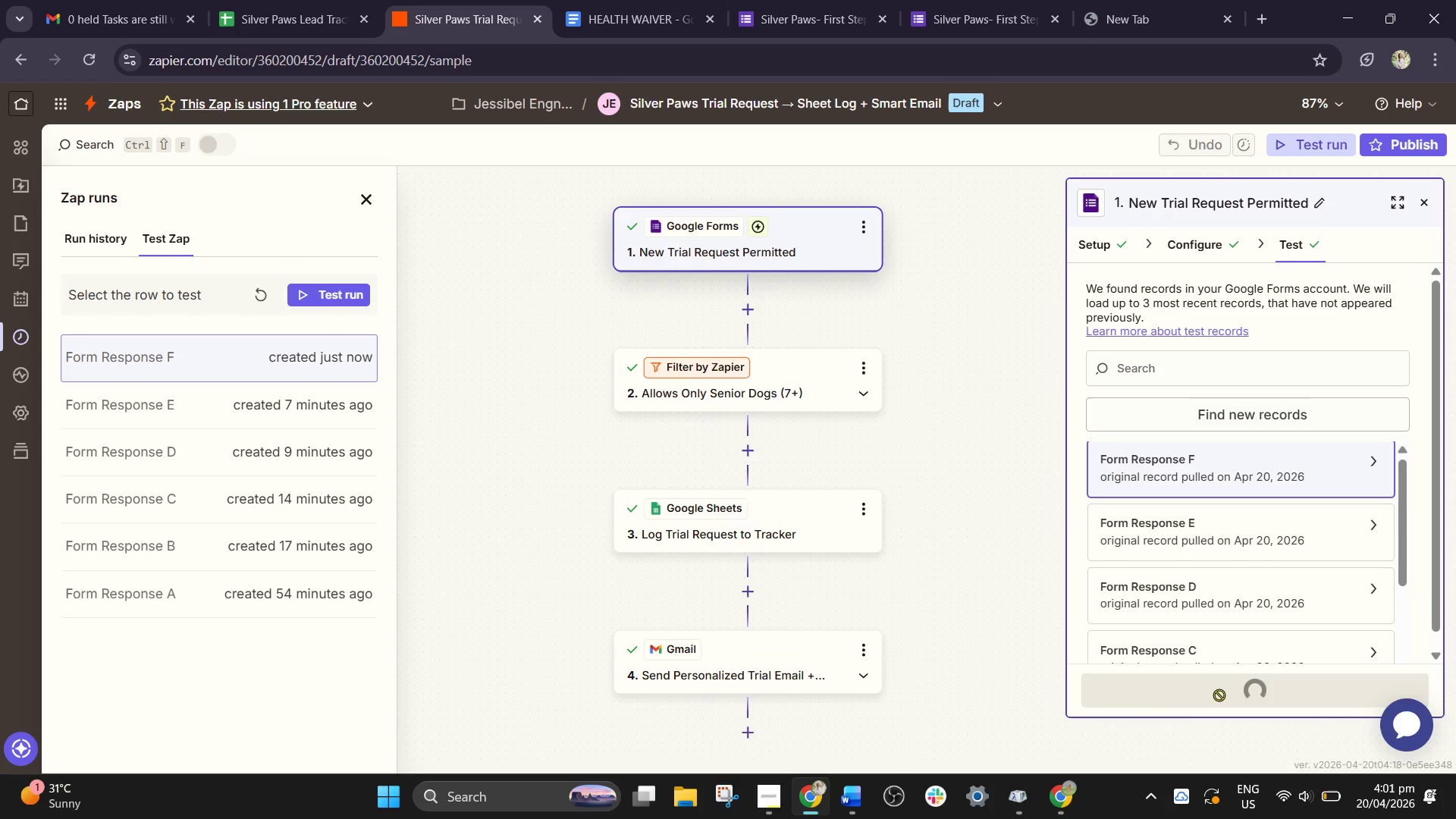 
left_click([1219, 695])
 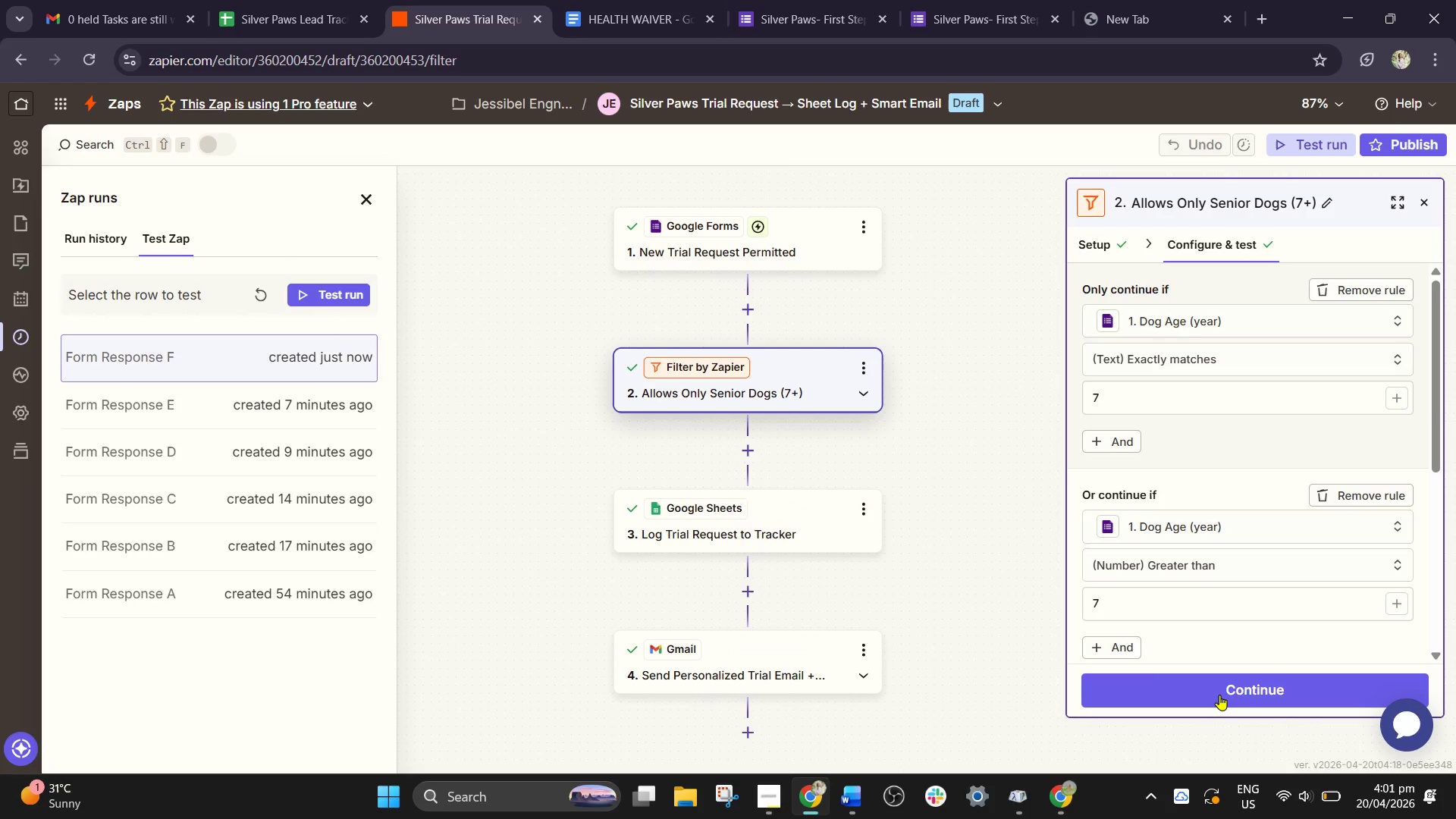 
left_click([1219, 695])
 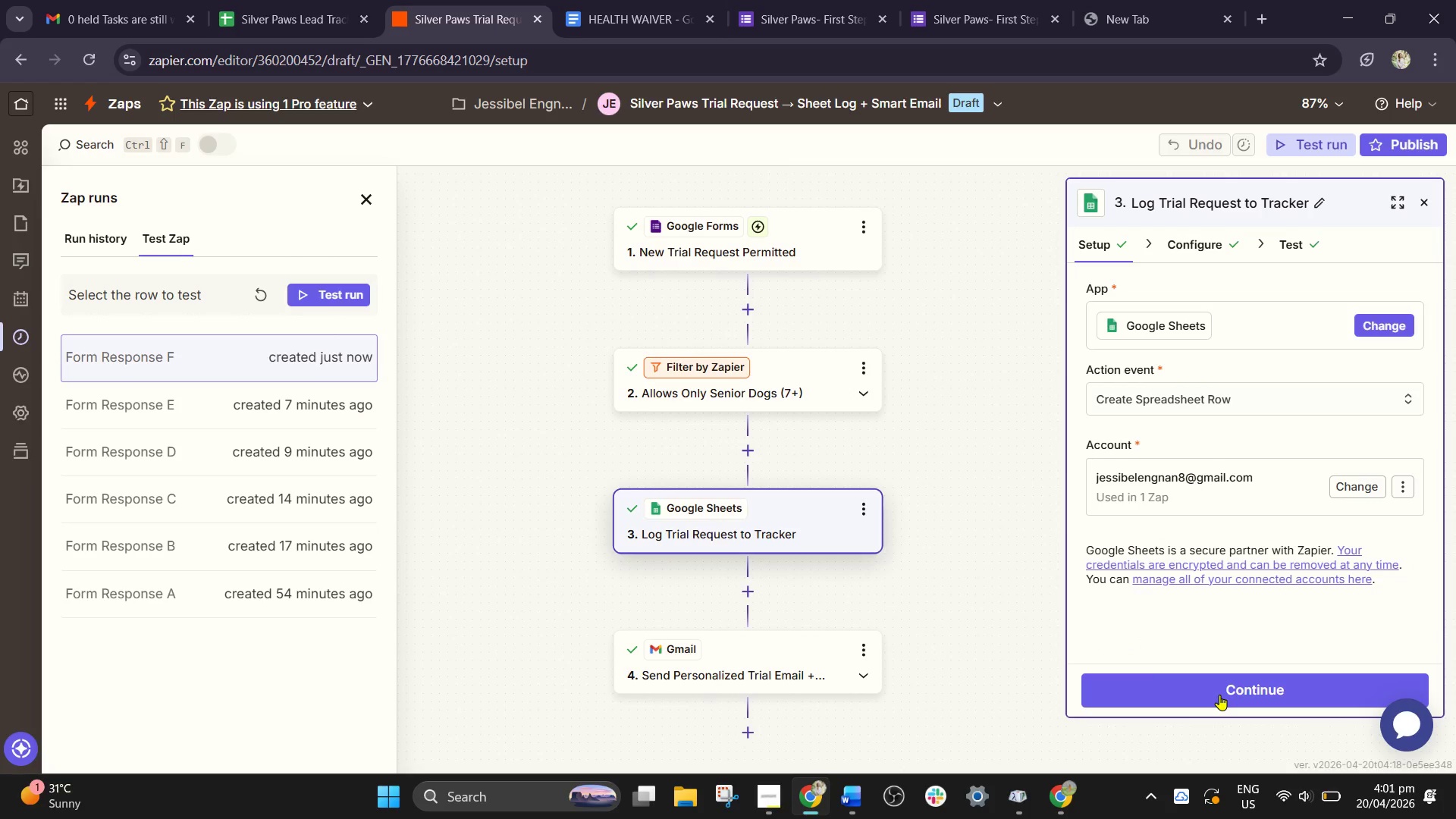 
left_click([1219, 695])
 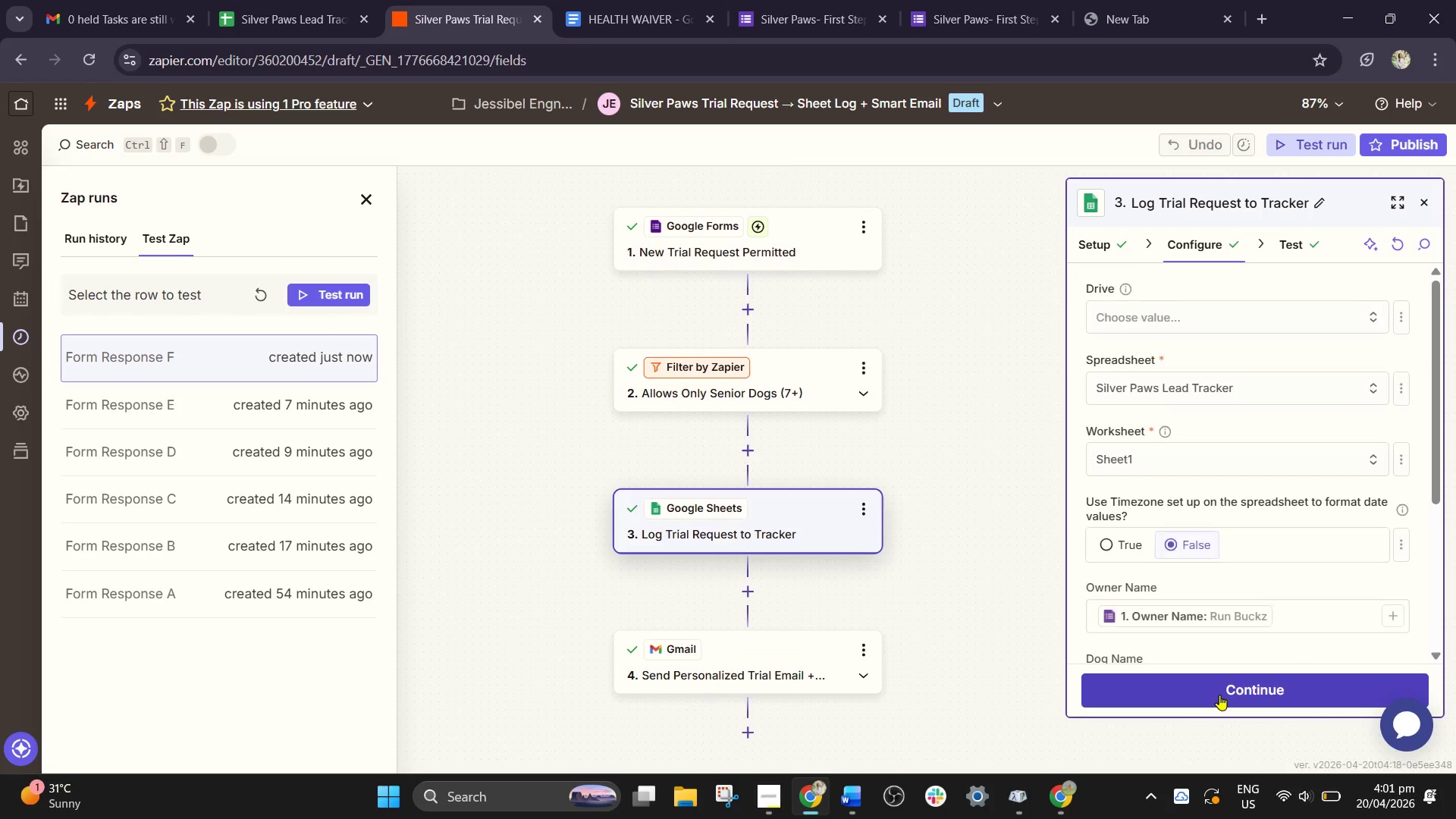 
left_click([1219, 695])
 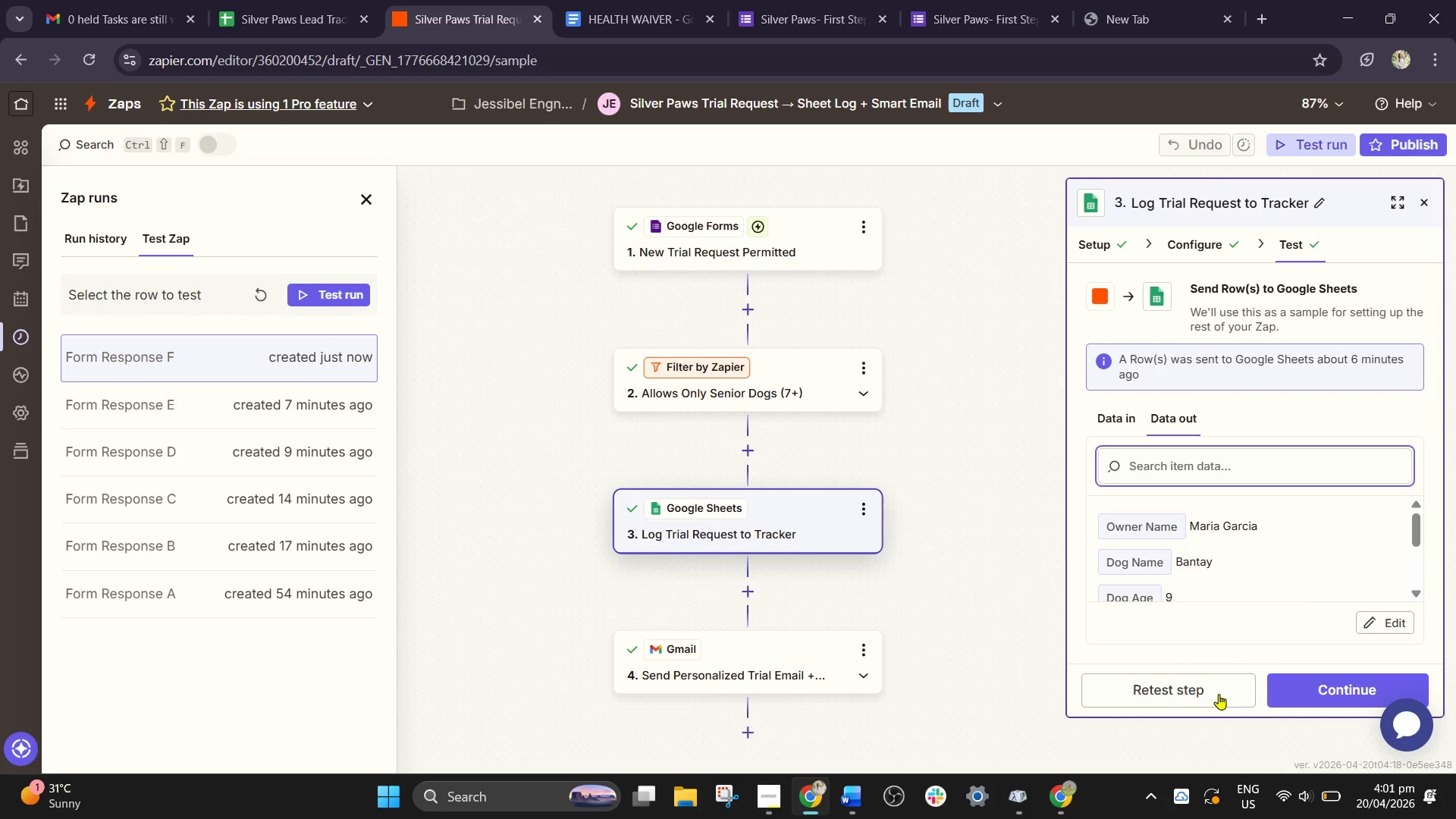 
left_click([1219, 694])
 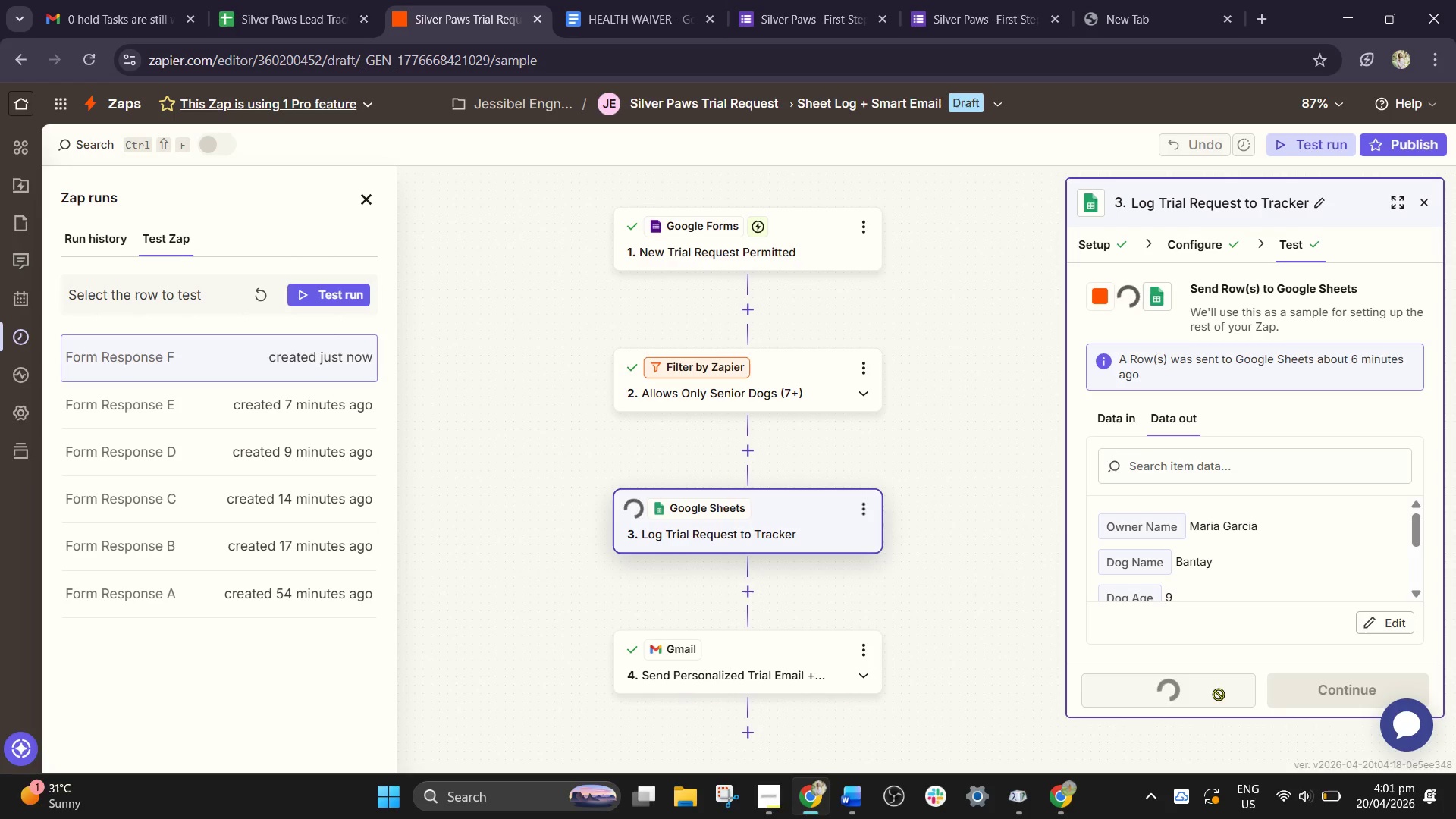 
left_click([1214, 693])
 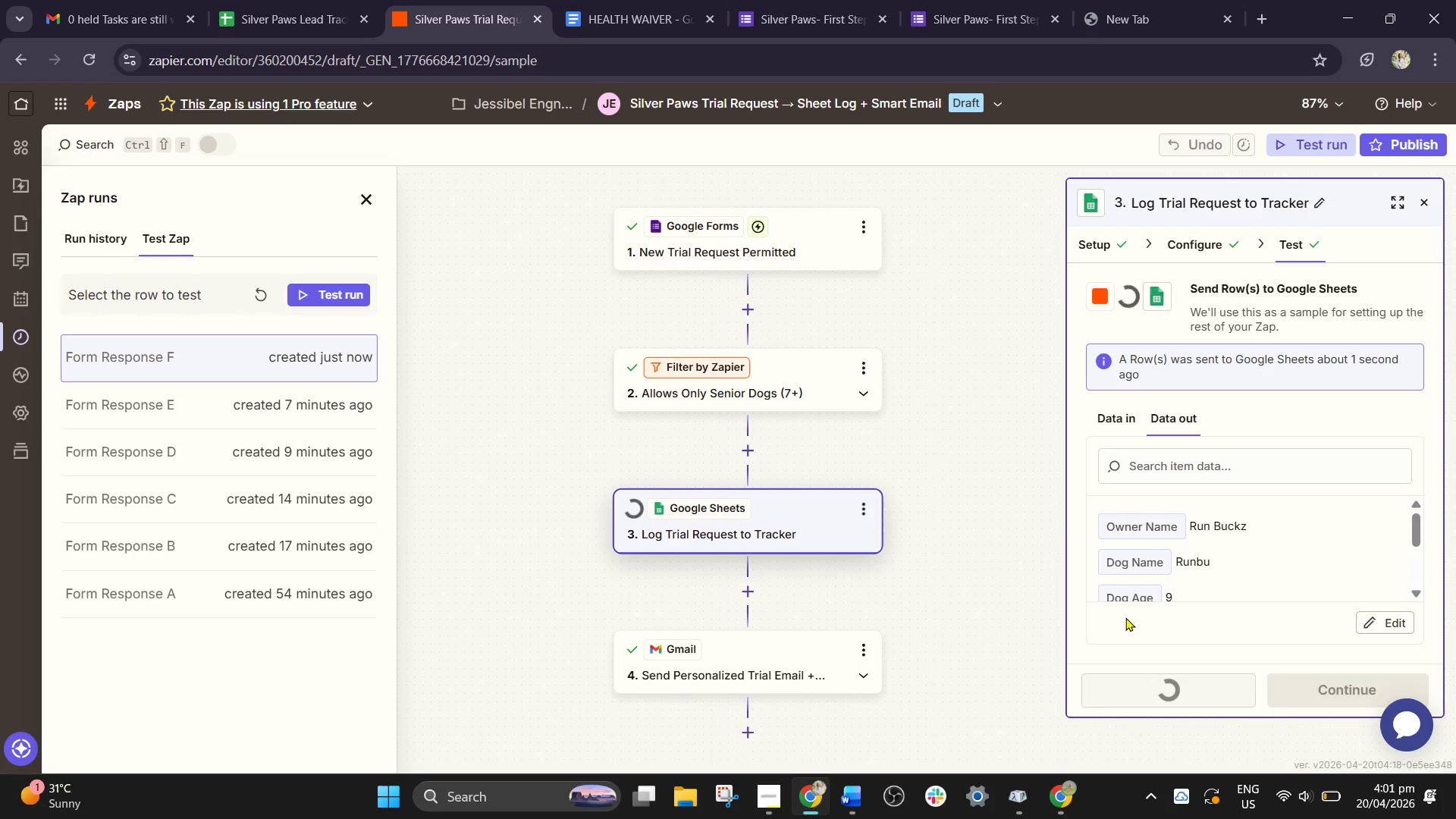 
left_click([1308, 685])
 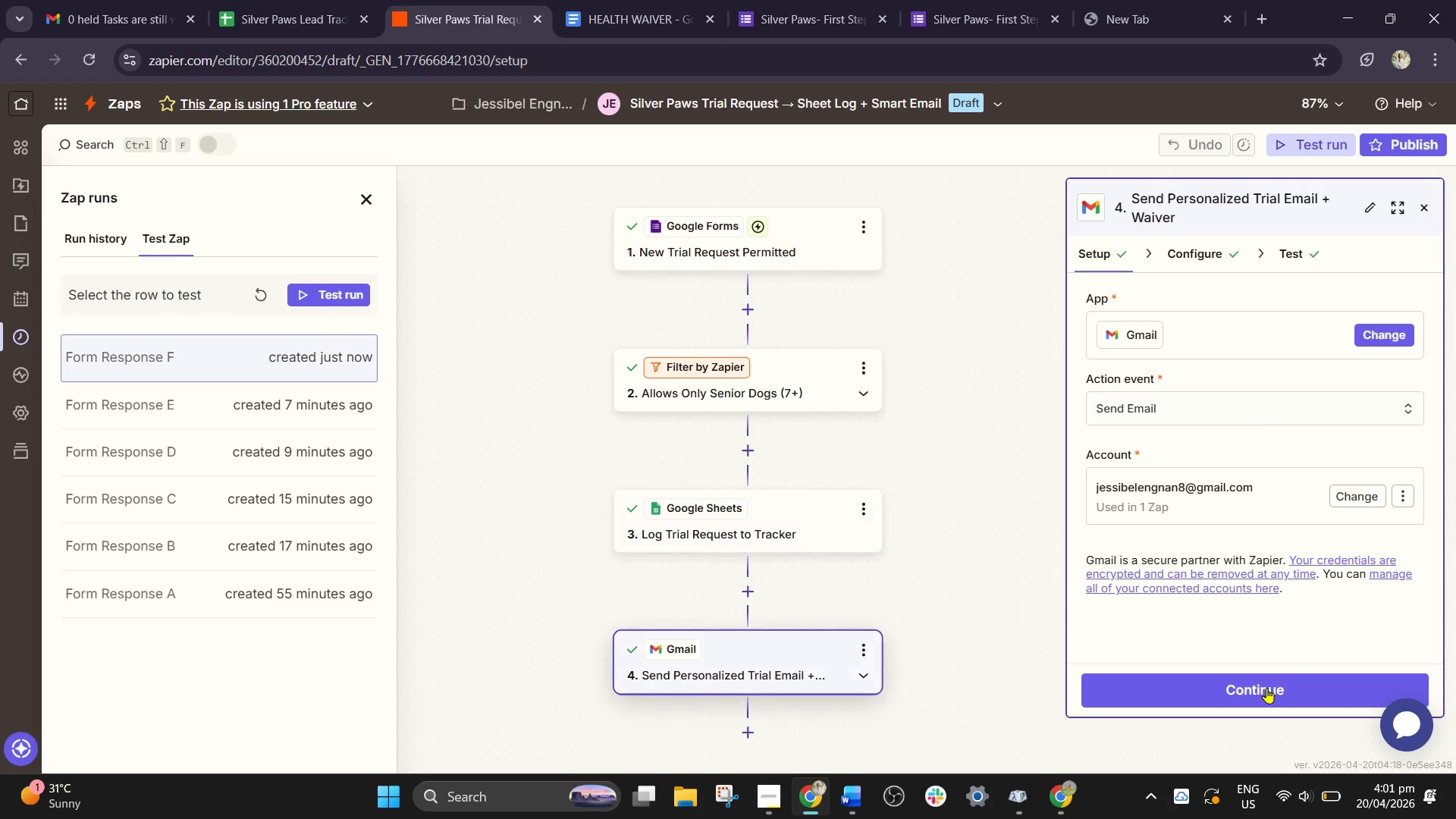 
left_click([1264, 689])
 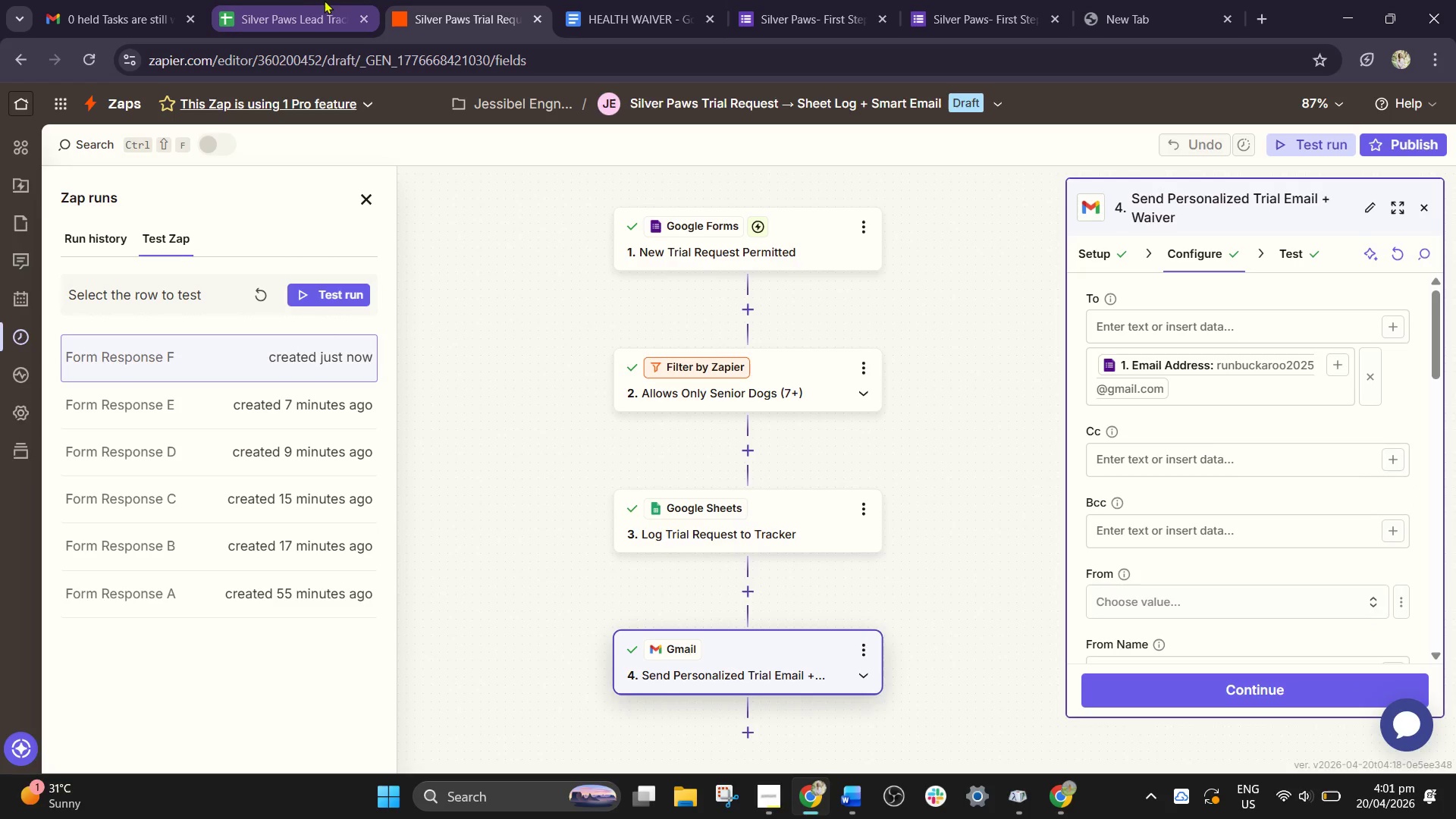 
left_click([309, 0])
 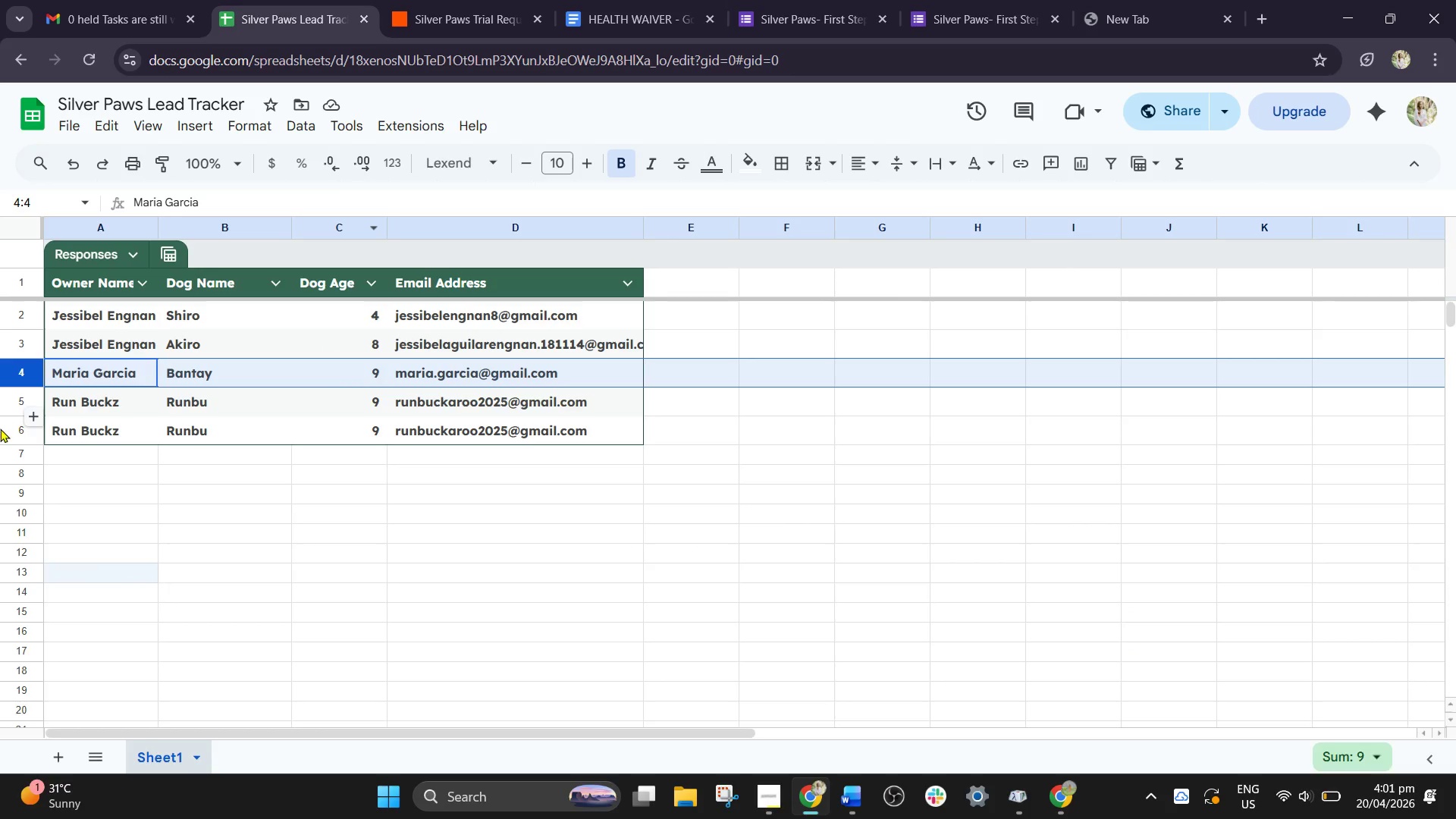 
left_click([0, 429])
 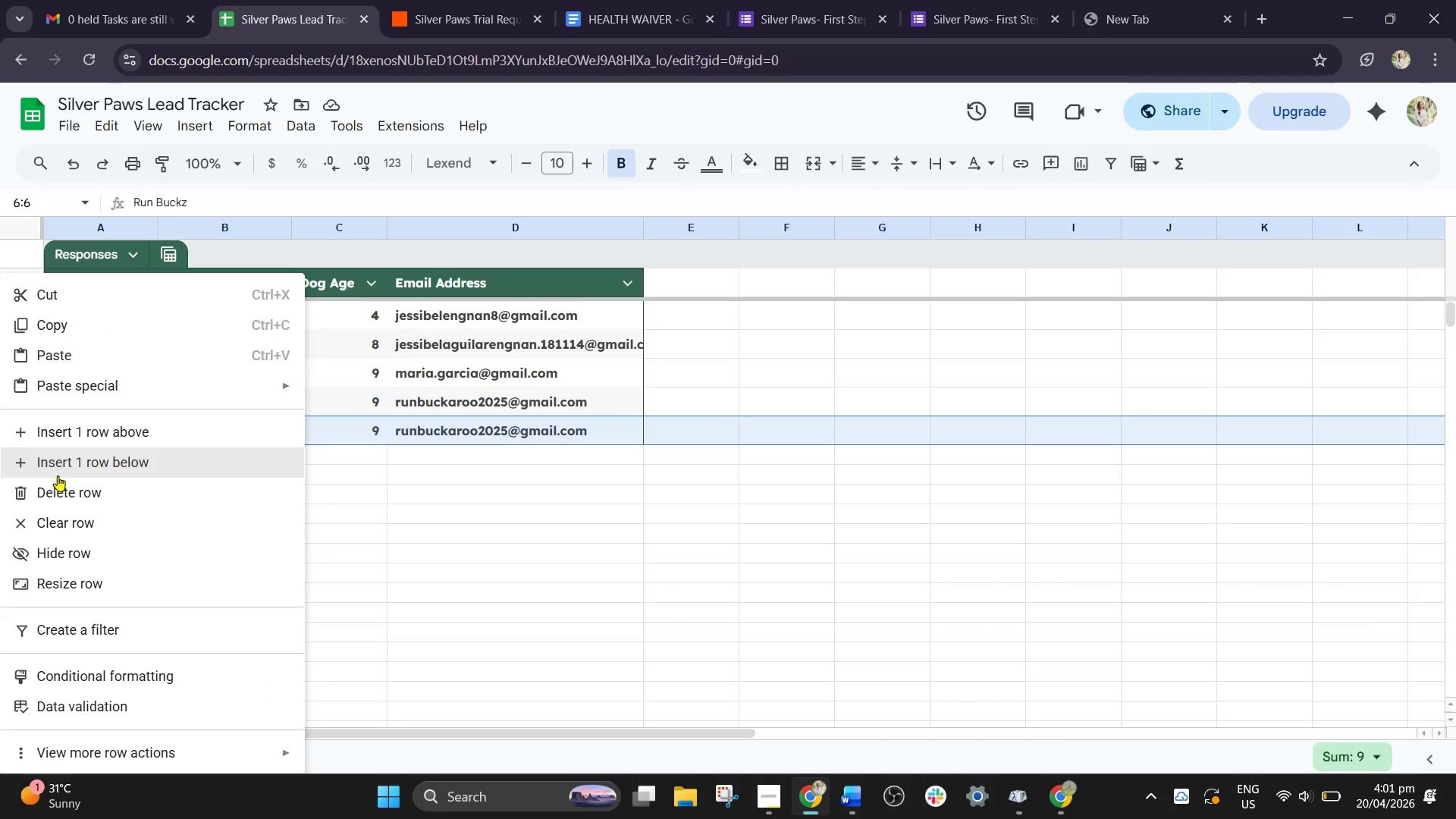 
left_click([63, 489])
 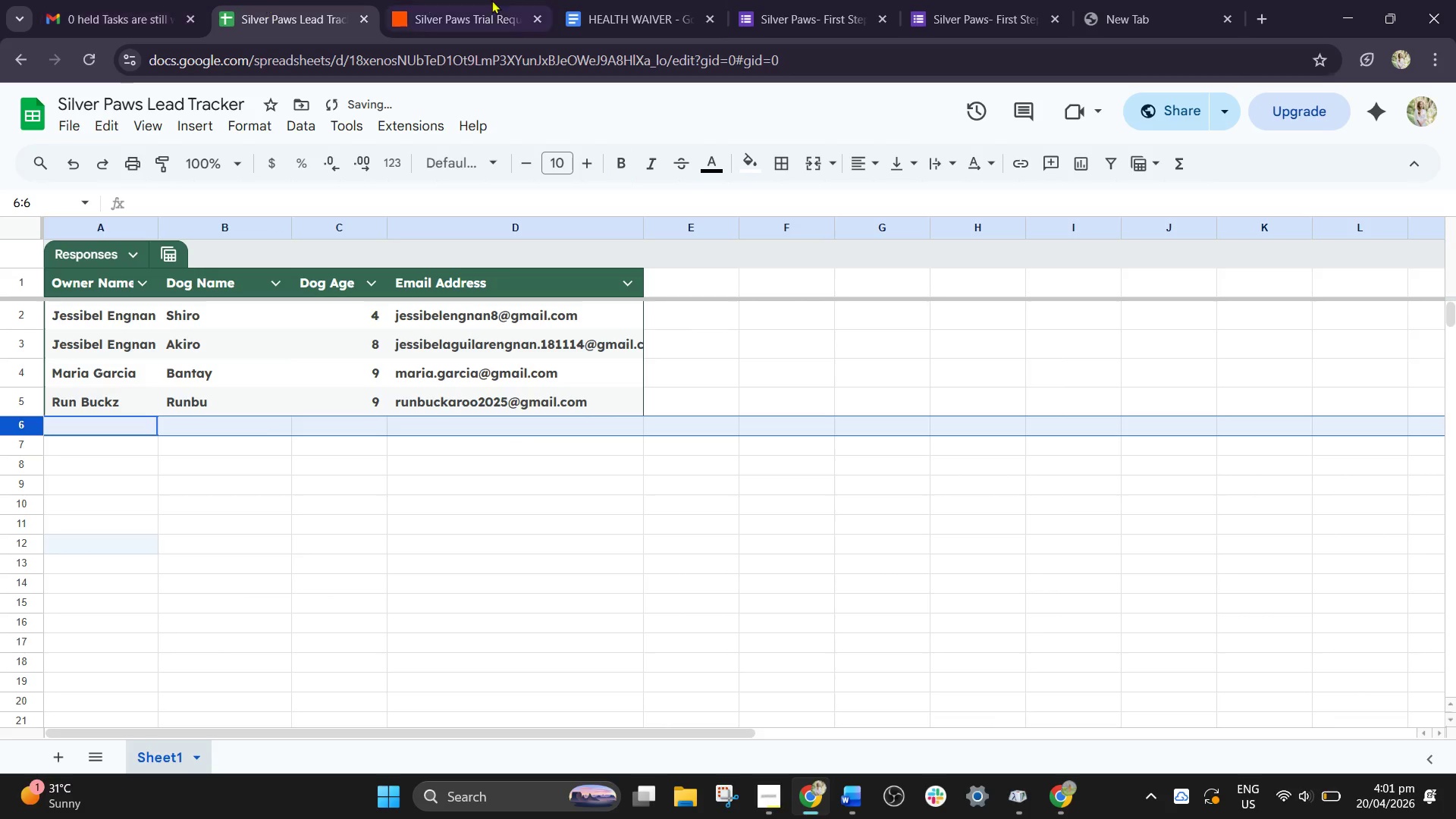 
left_click([519, 0])
 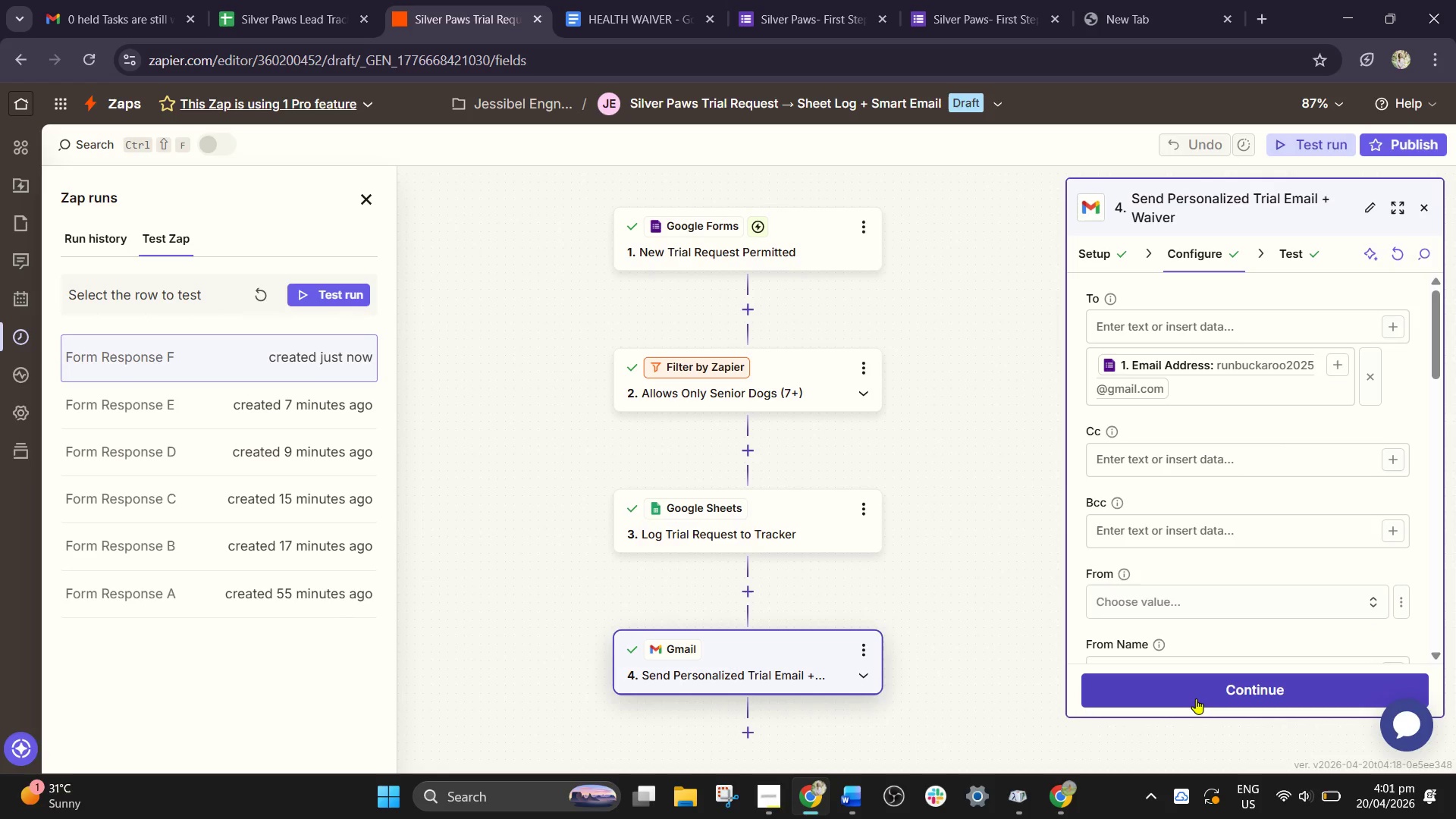 
left_click([1199, 699])
 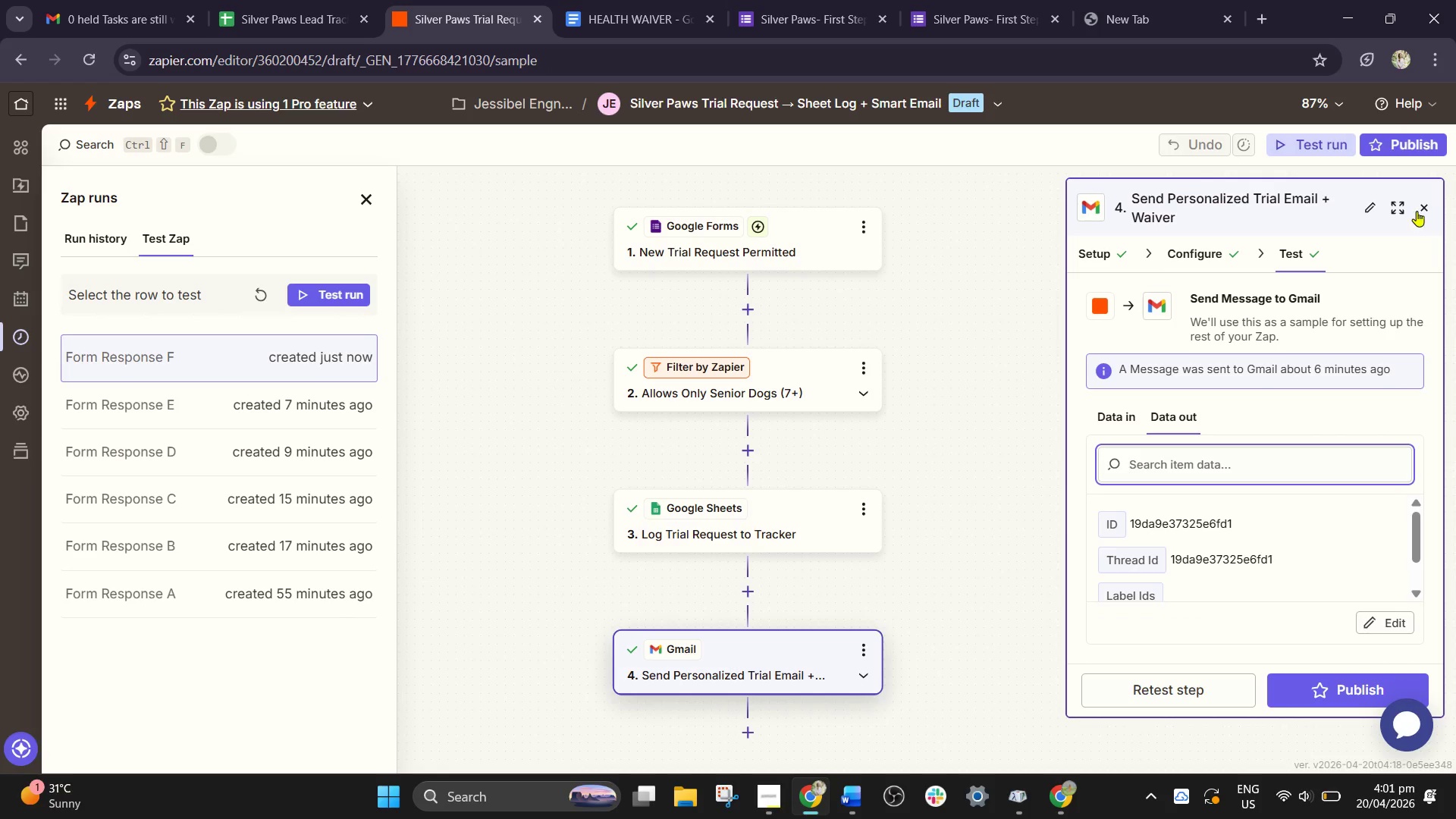 